 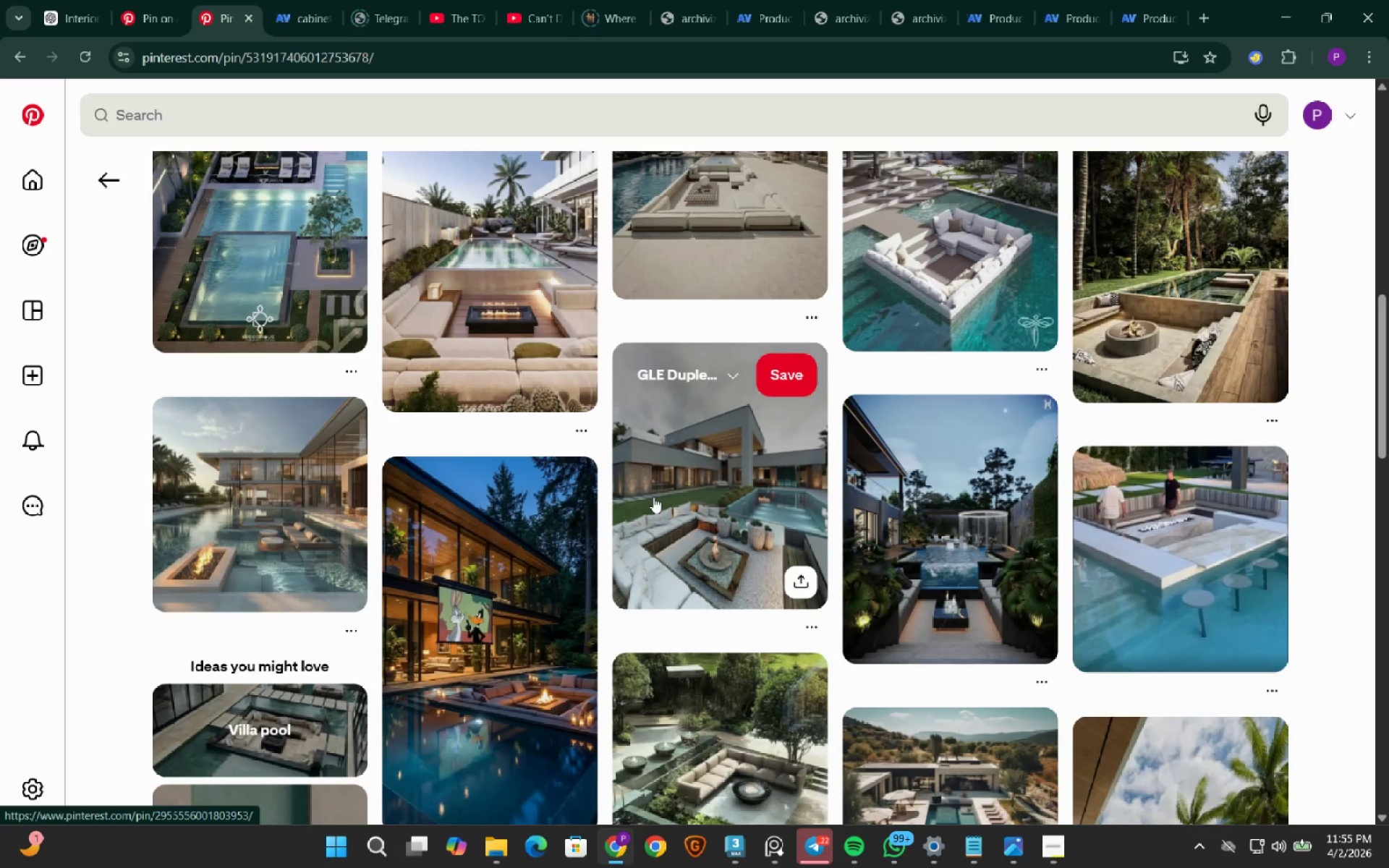 
left_click([495, 572])
 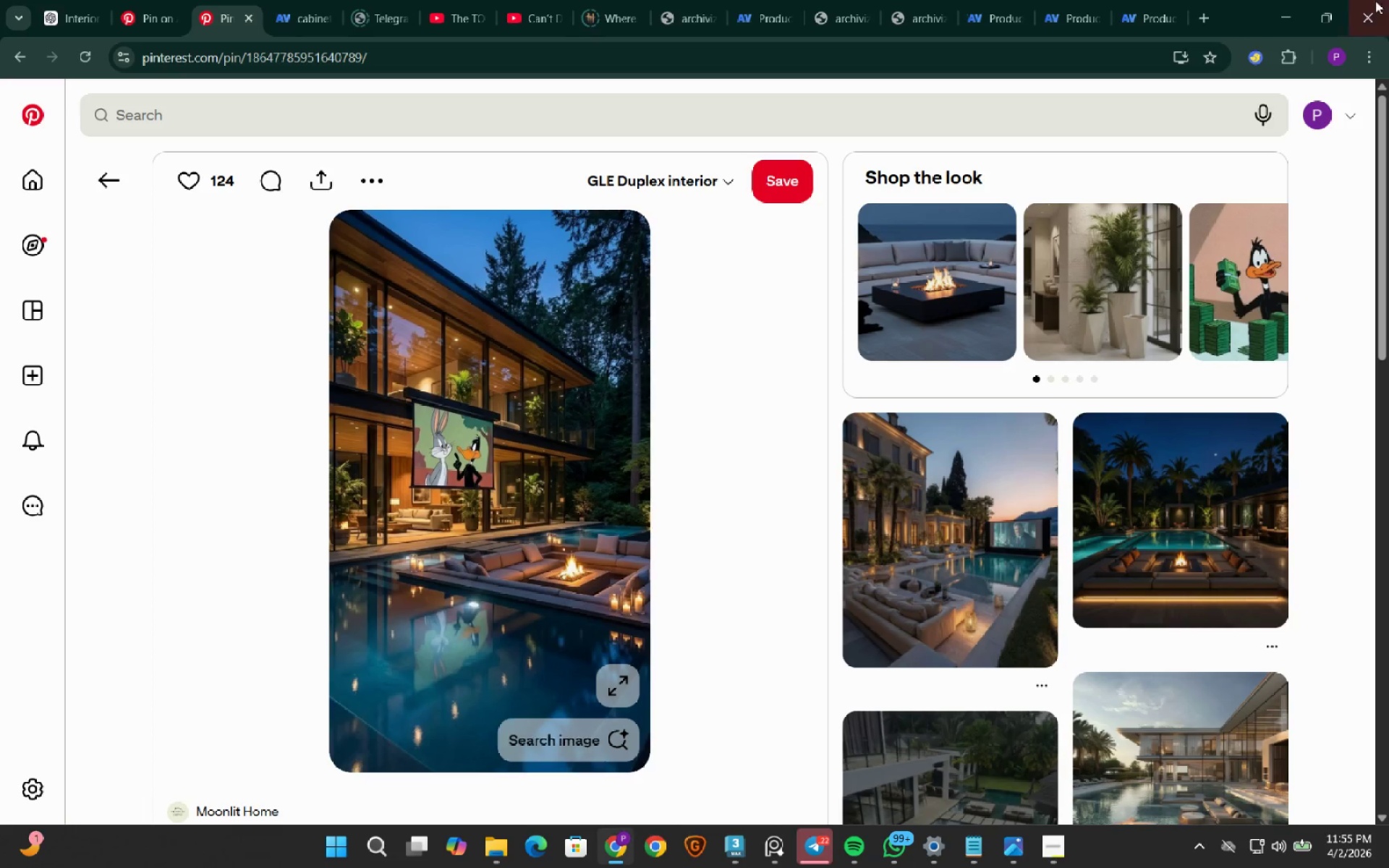 
left_click([1294, 0])
 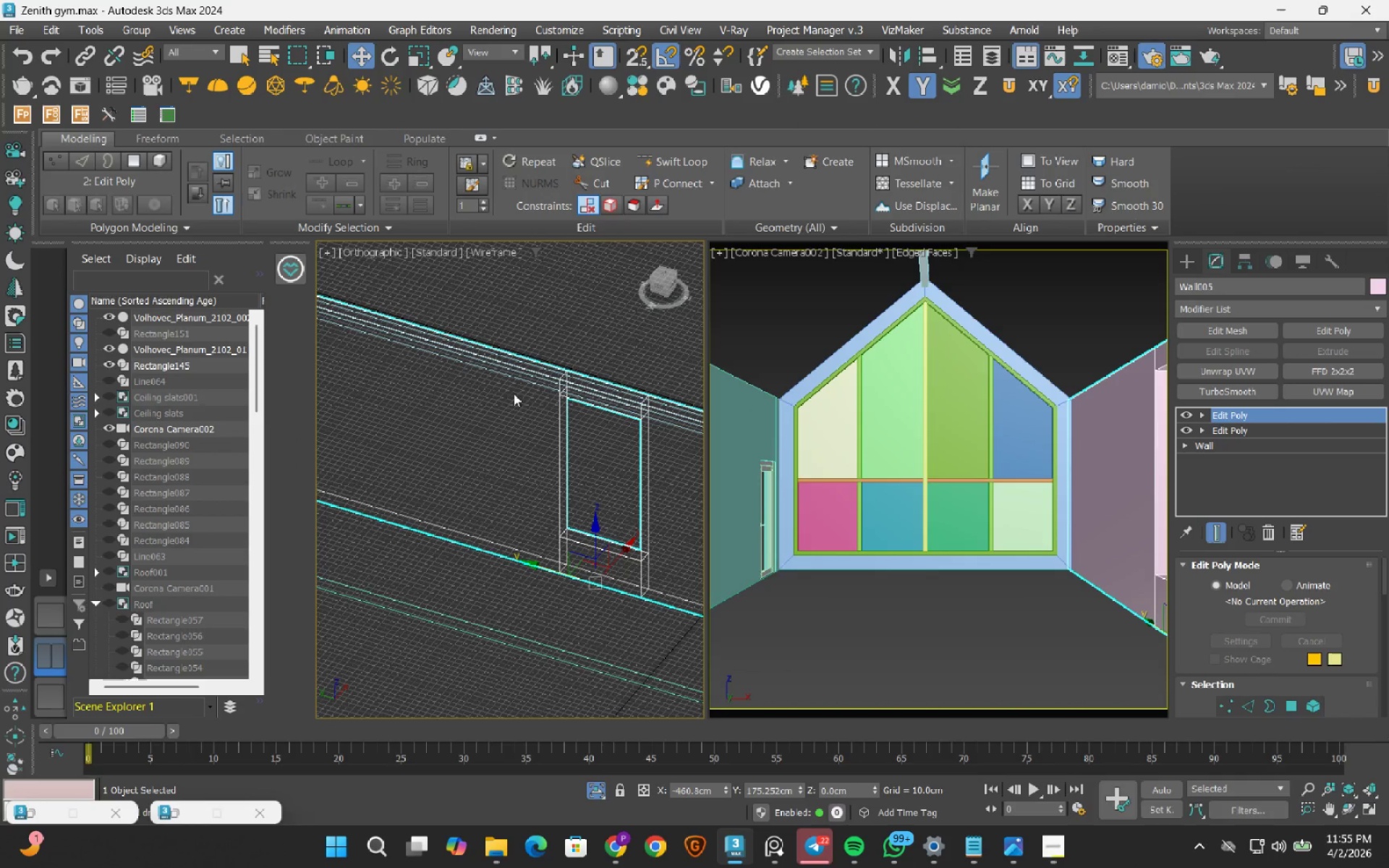 
scroll: coordinate [641, 432], scroll_direction: down, amount: 6.0
 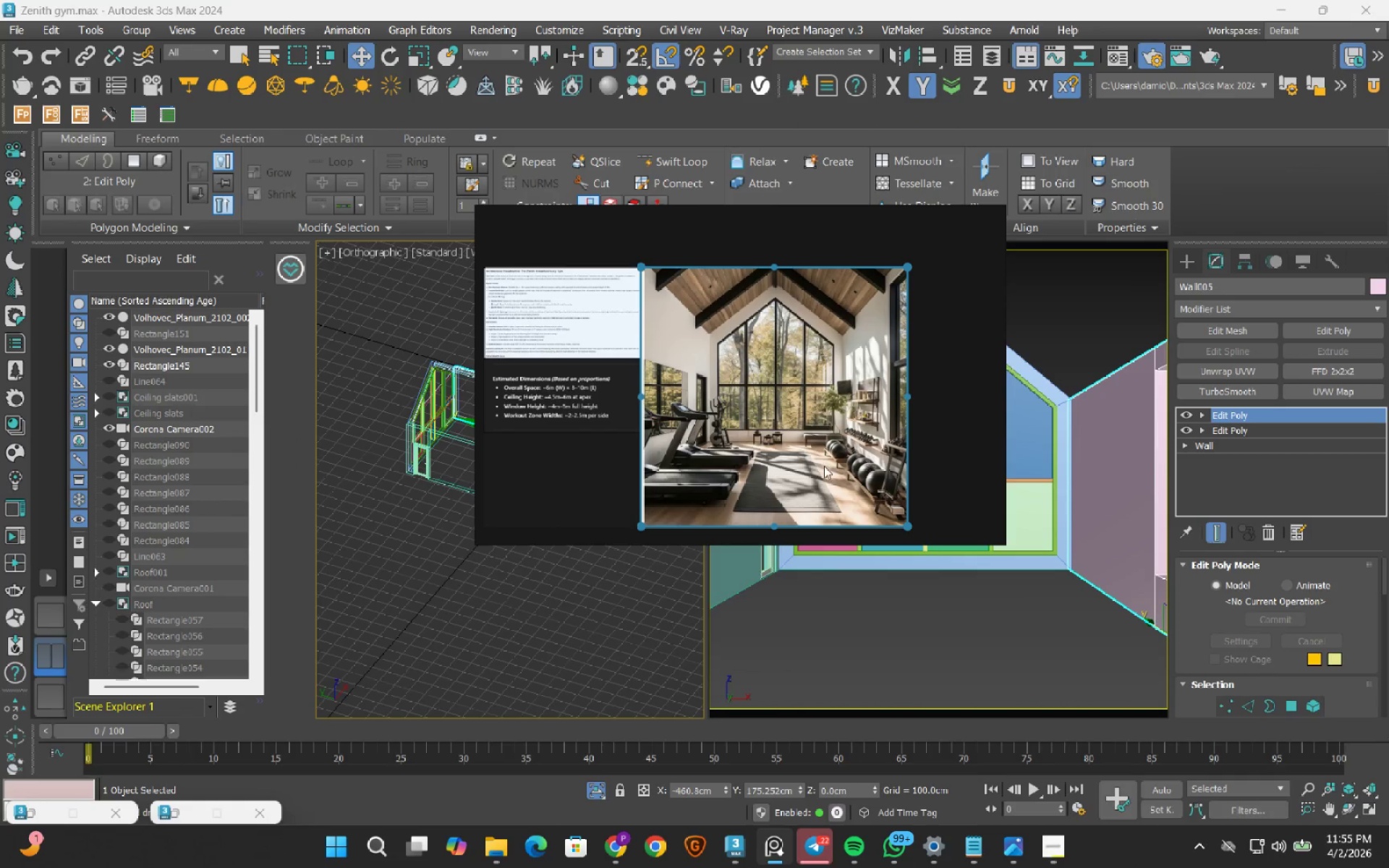 
scroll: coordinate [778, 468], scroll_direction: up, amount: 4.0
 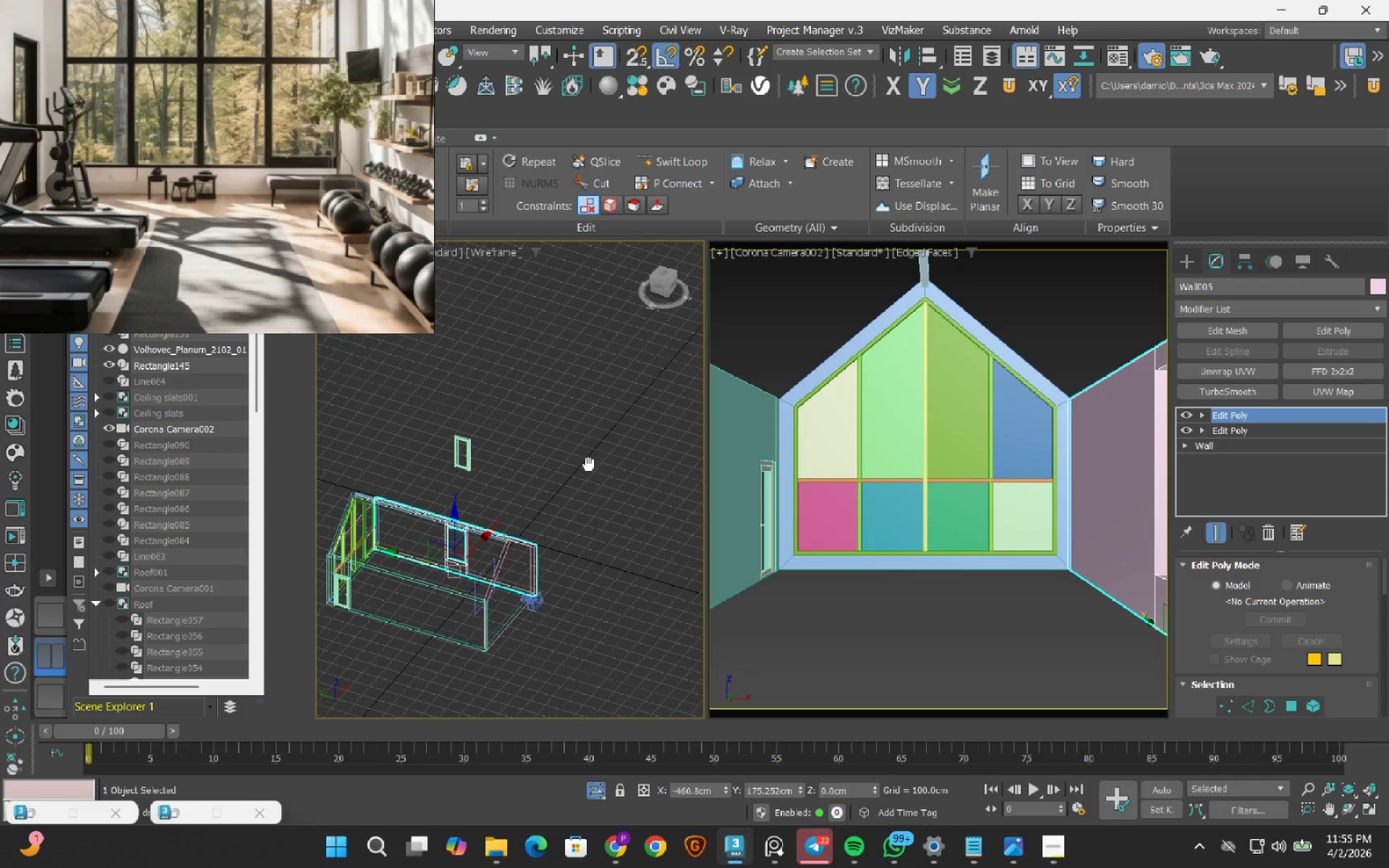 
wait(5.65)
 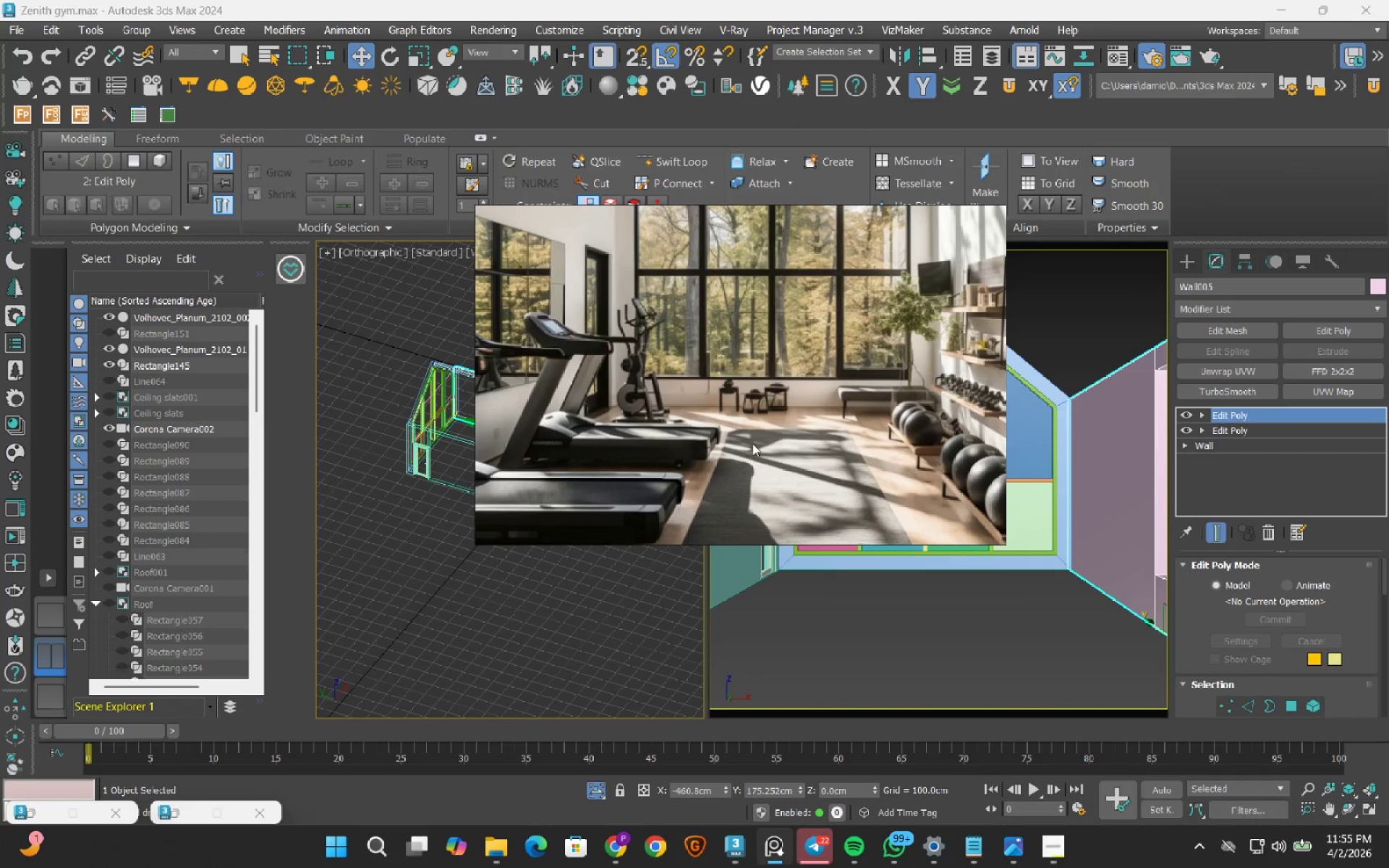 
hold_key(key=AltLeft, duration=0.73)
 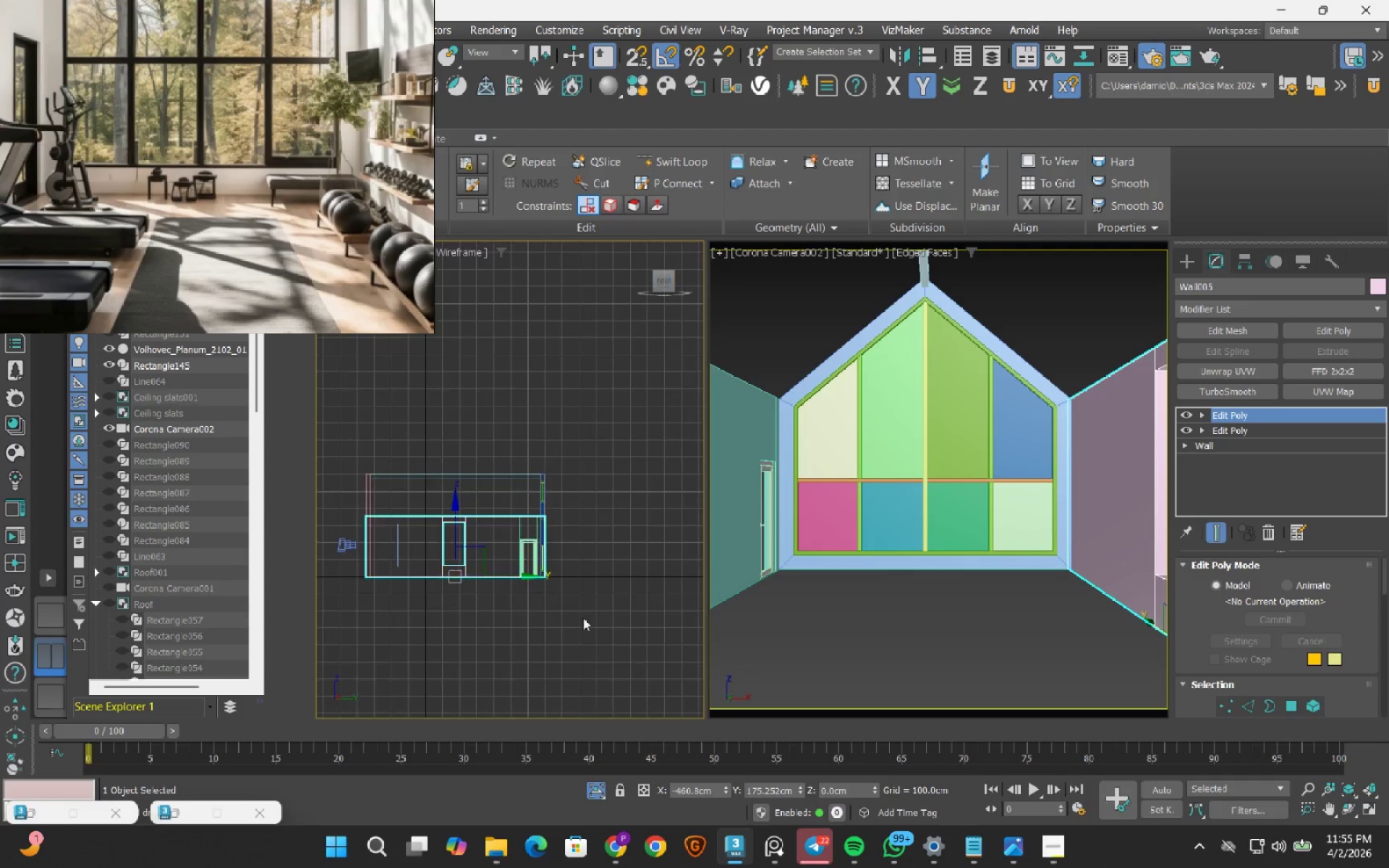 
scroll: coordinate [517, 536], scroll_direction: up, amount: 3.0
 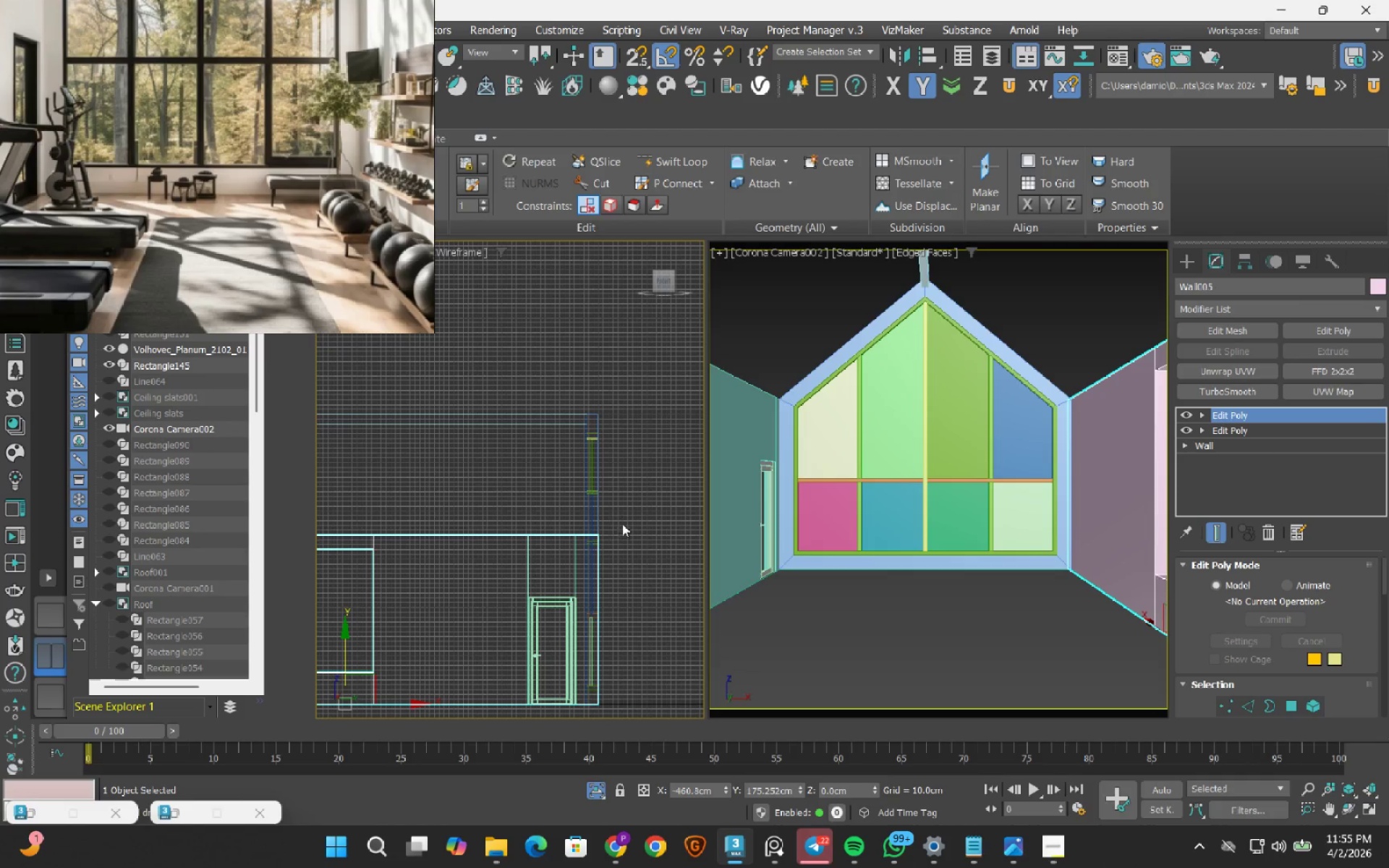 
left_click([623, 524])
 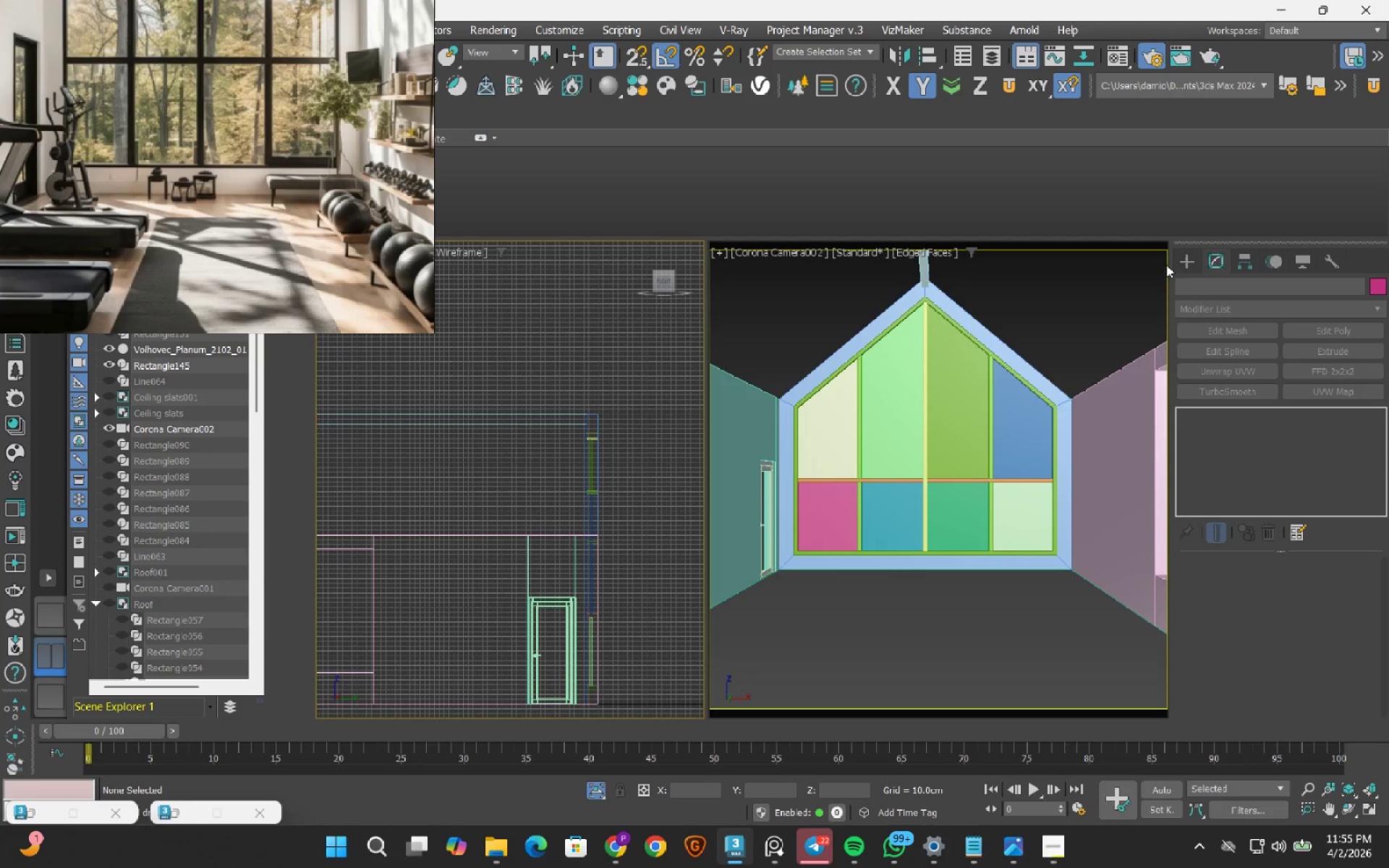 
left_click([1175, 264])
 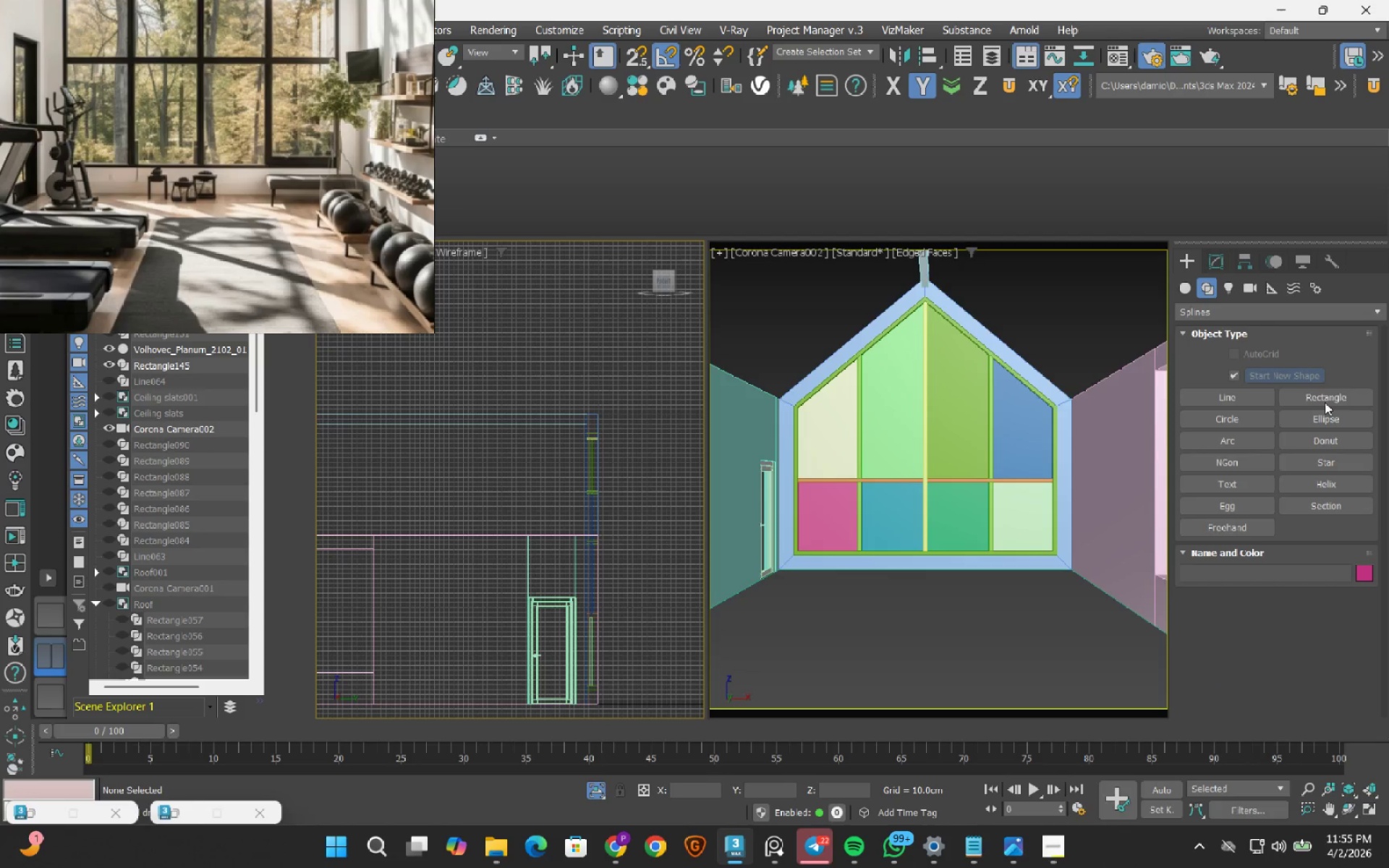 
left_click([1325, 386])
 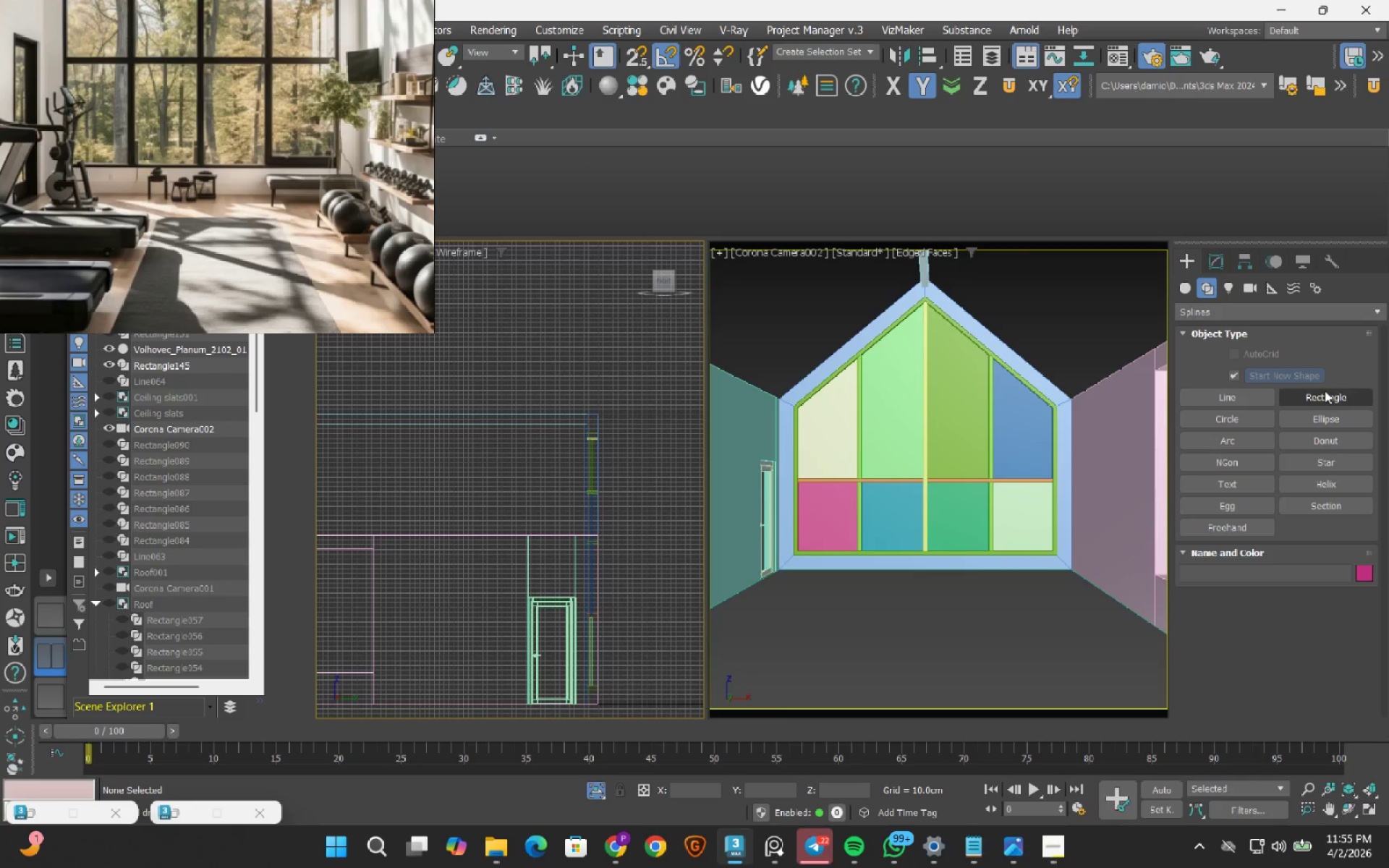 
left_click([1325, 391])
 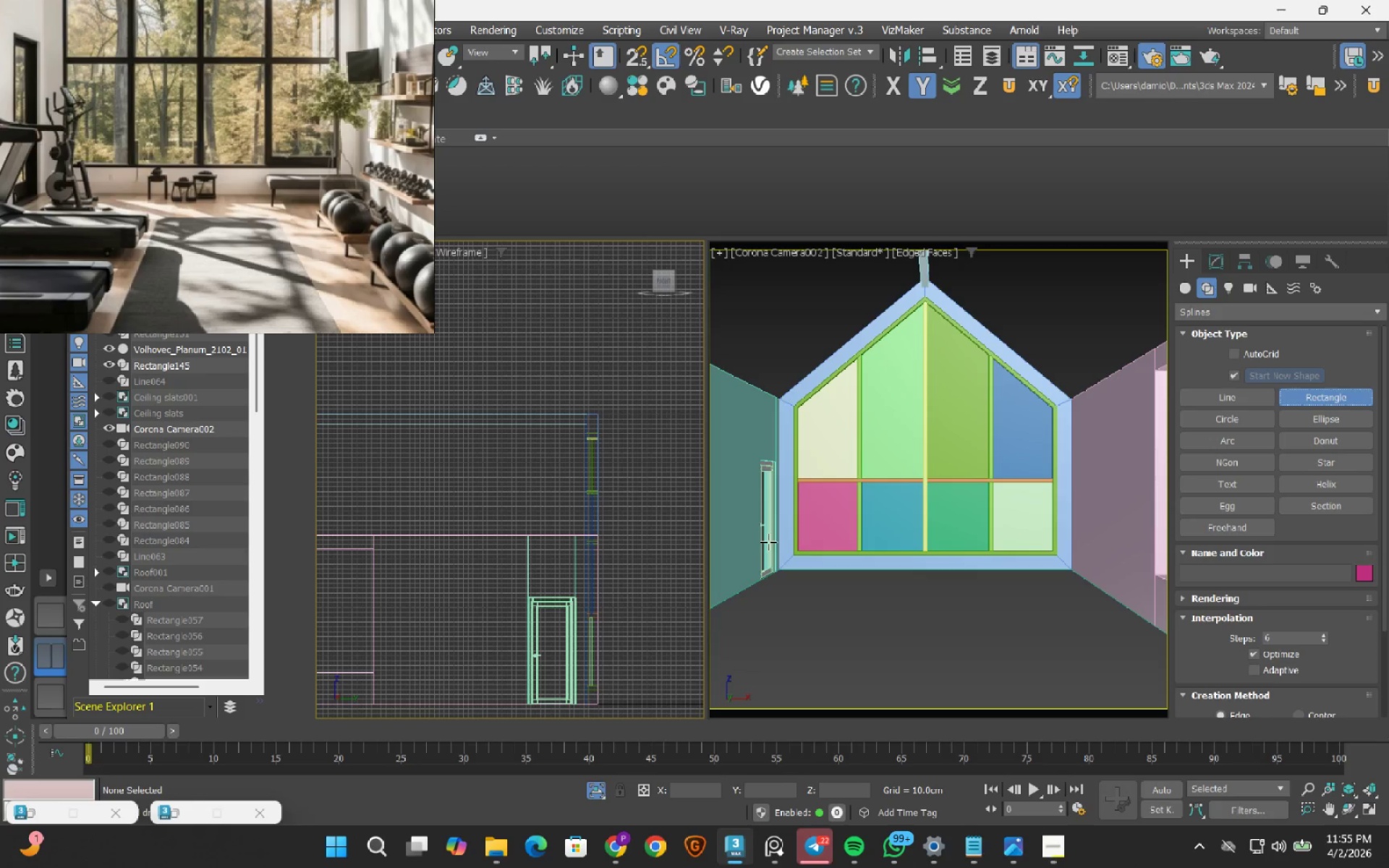 
scroll: coordinate [765, 545], scroll_direction: down, amount: 2.0
 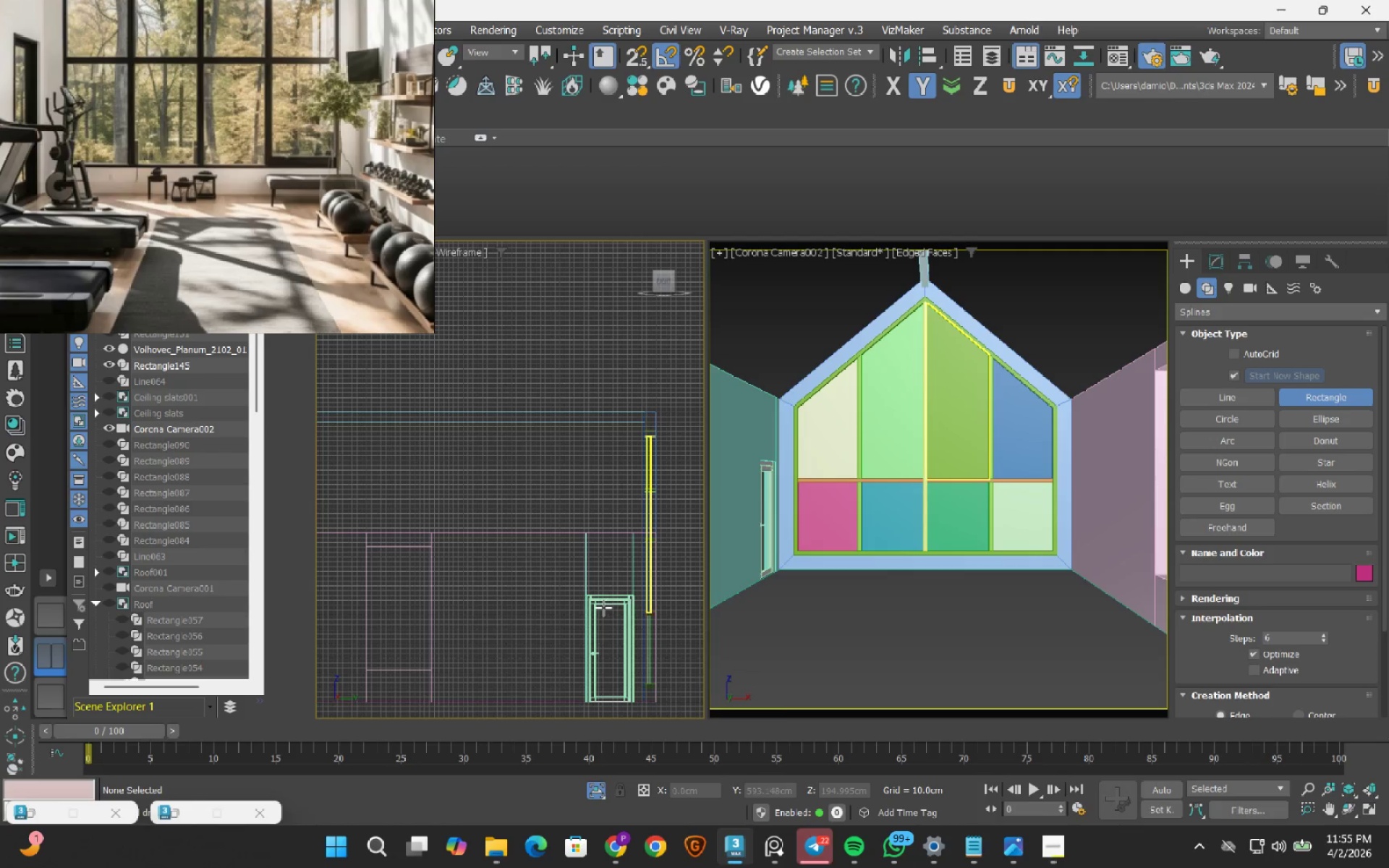 
scroll: coordinate [592, 608], scroll_direction: up, amount: 2.0
 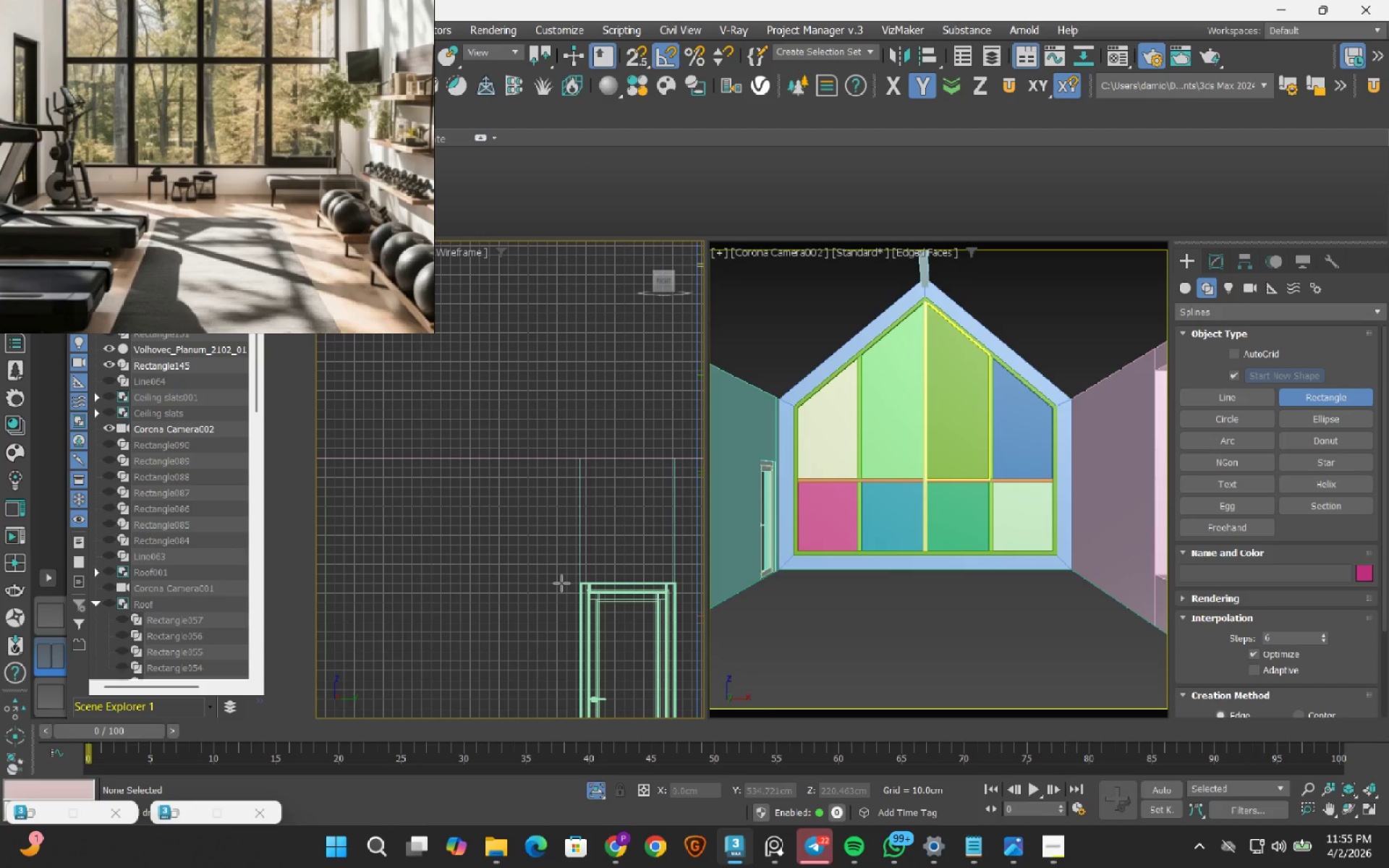 
left_click_drag(start_coordinate=[561, 583], to_coordinate=[459, 649])
 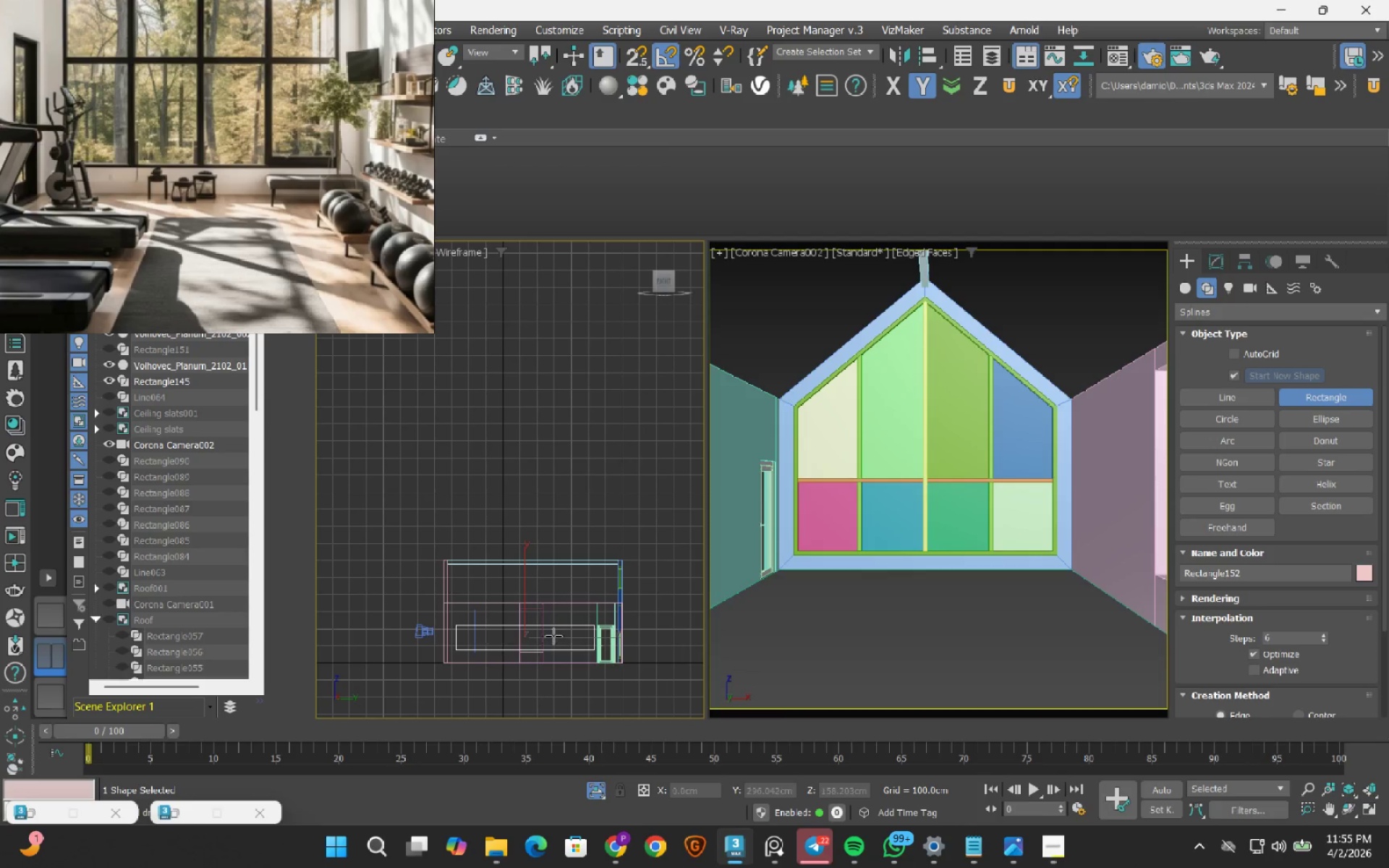 
scroll: coordinate [587, 598], scroll_direction: down, amount: 5.0
 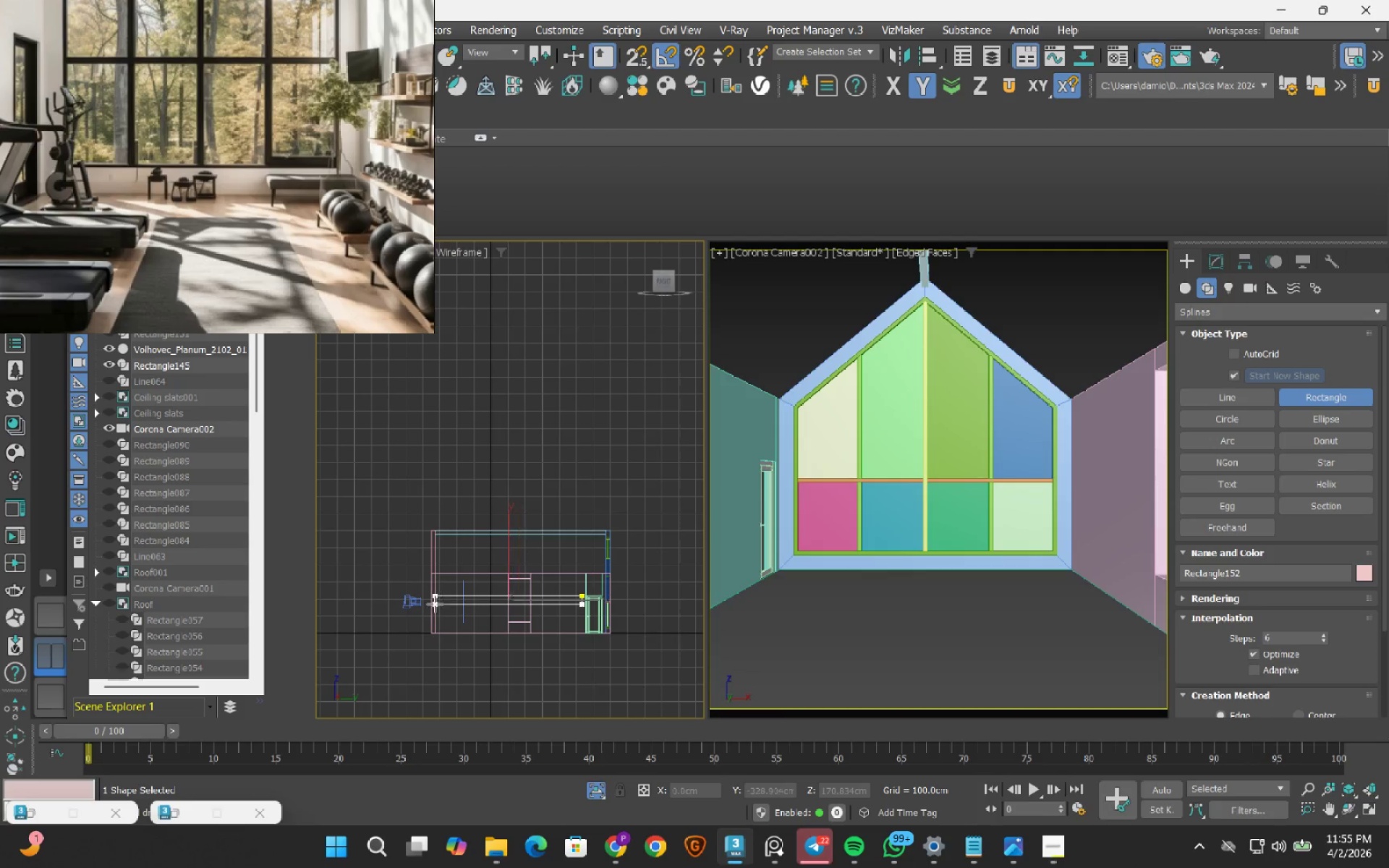 
scroll: coordinate [436, 604], scroll_direction: up, amount: 3.0
 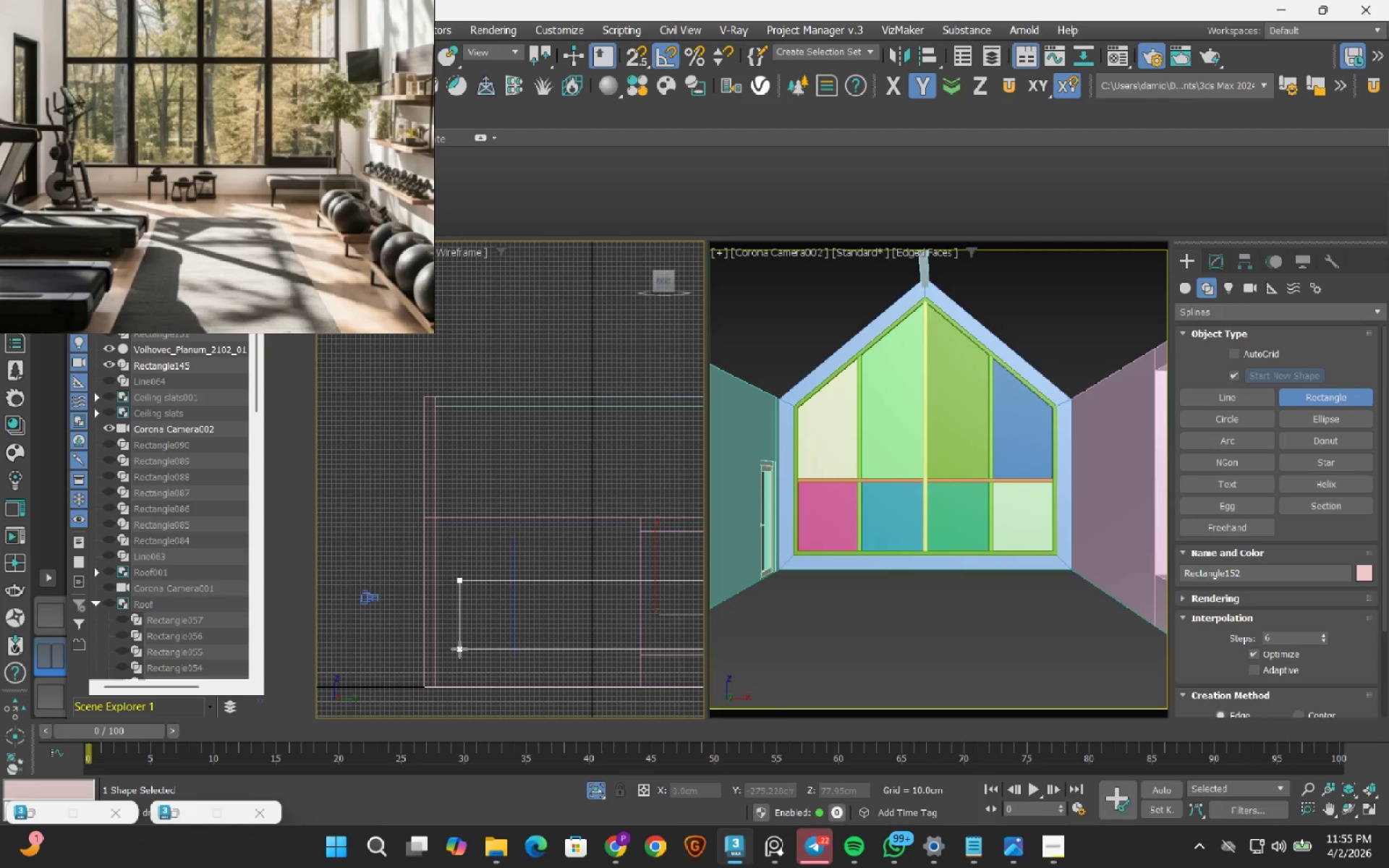 
scroll: coordinate [454, 650], scroll_direction: down, amount: 3.0
 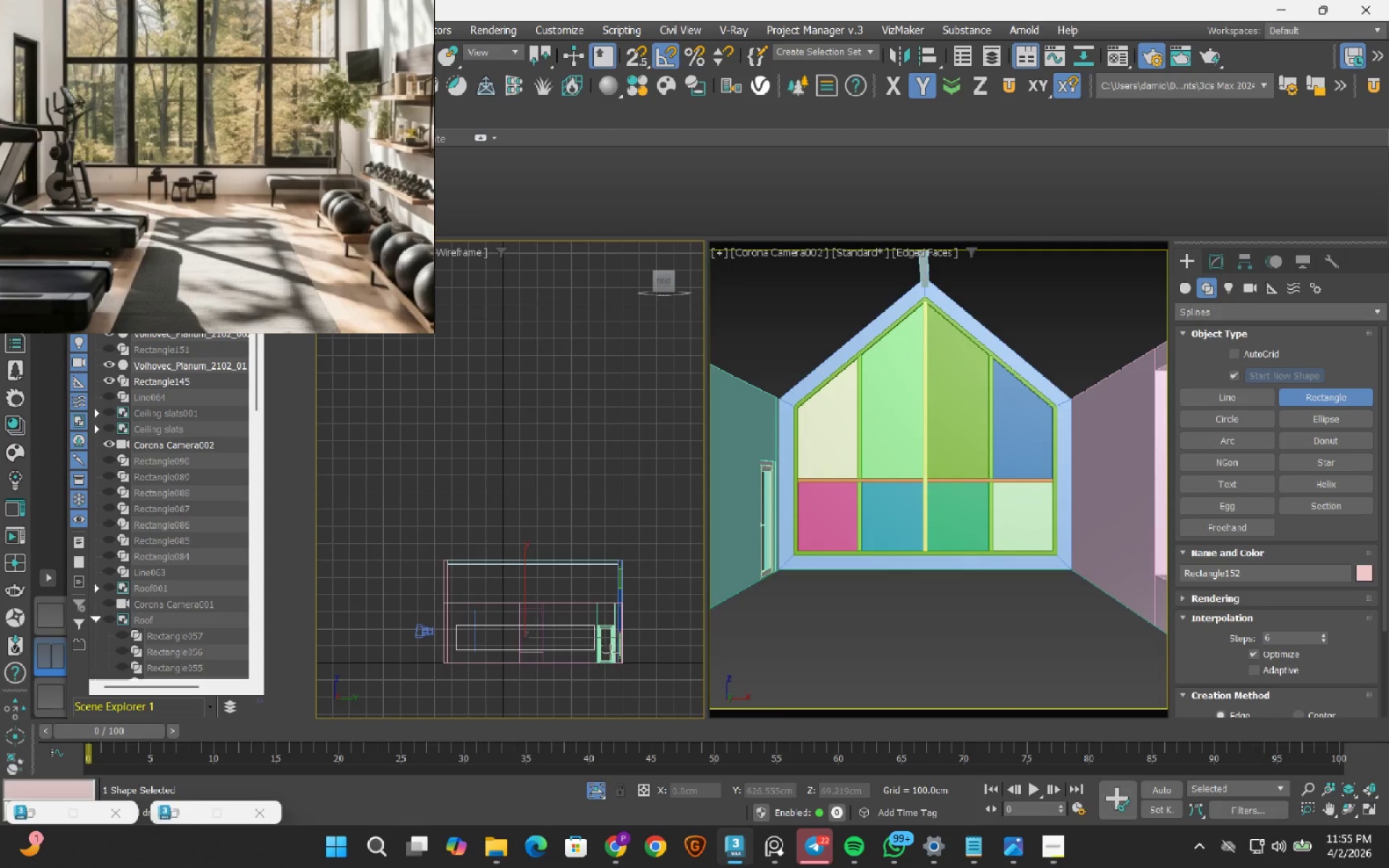 
scroll: coordinate [583, 630], scroll_direction: up, amount: 5.0
 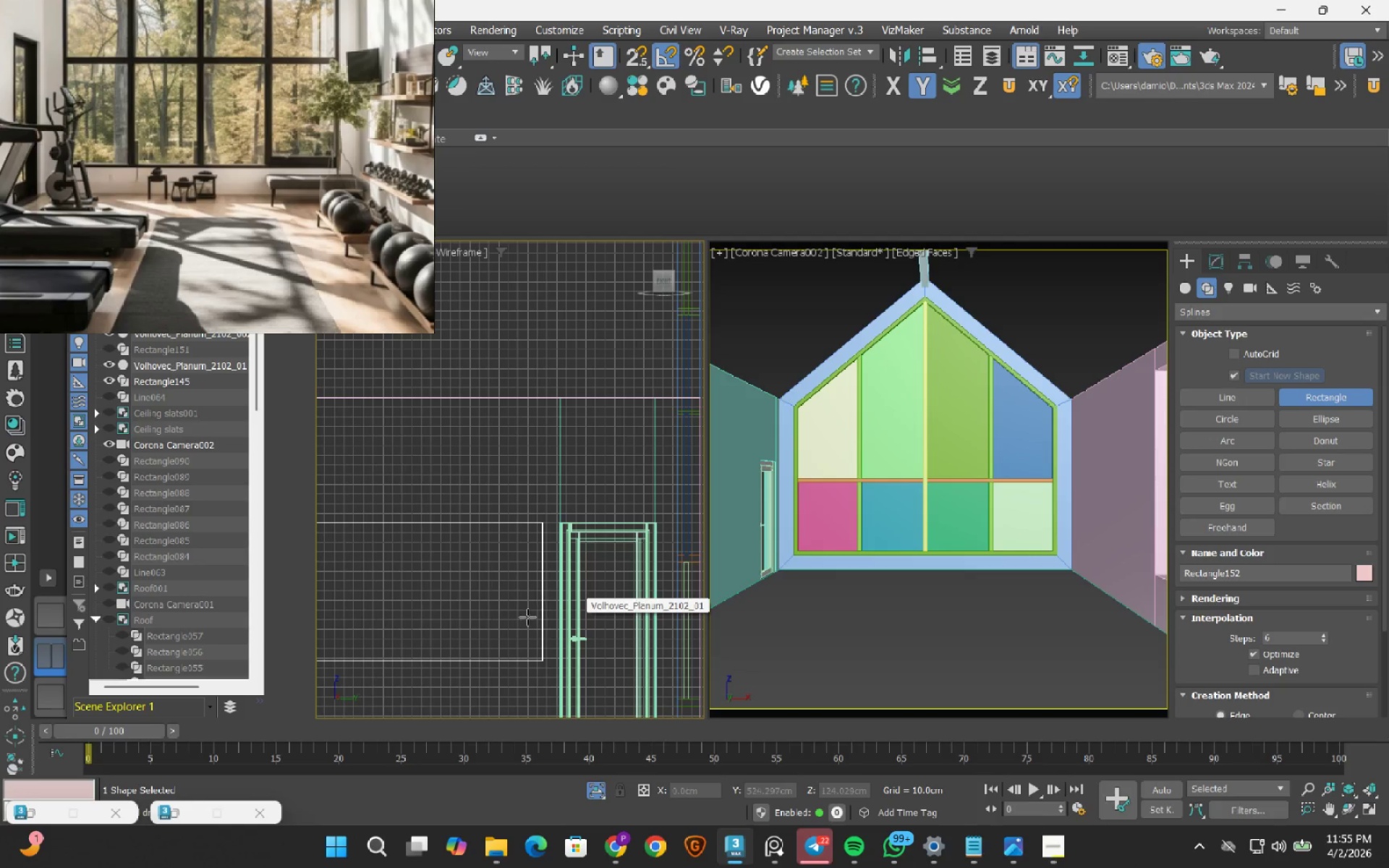 
key(W)
 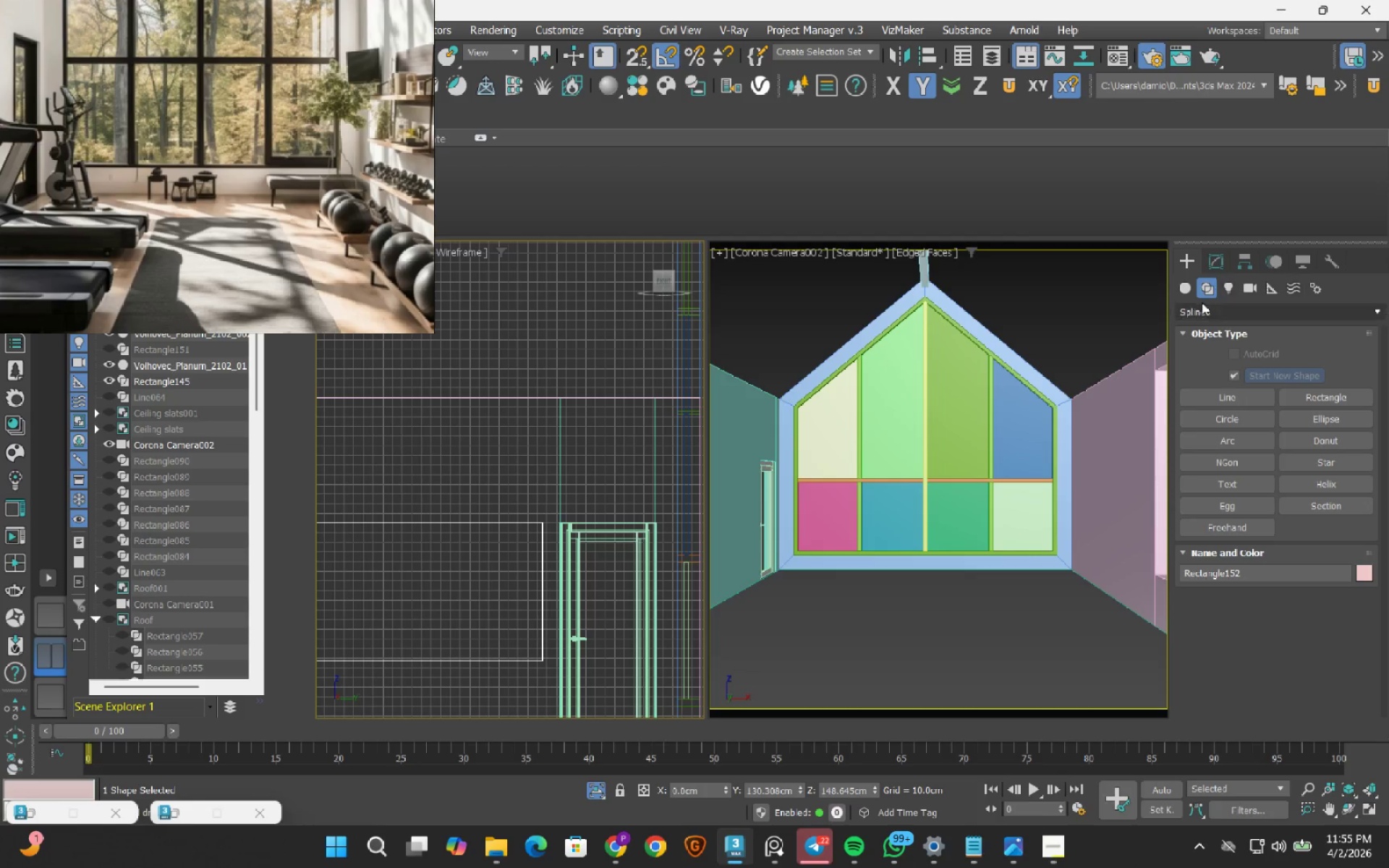 
left_click([1218, 256])
 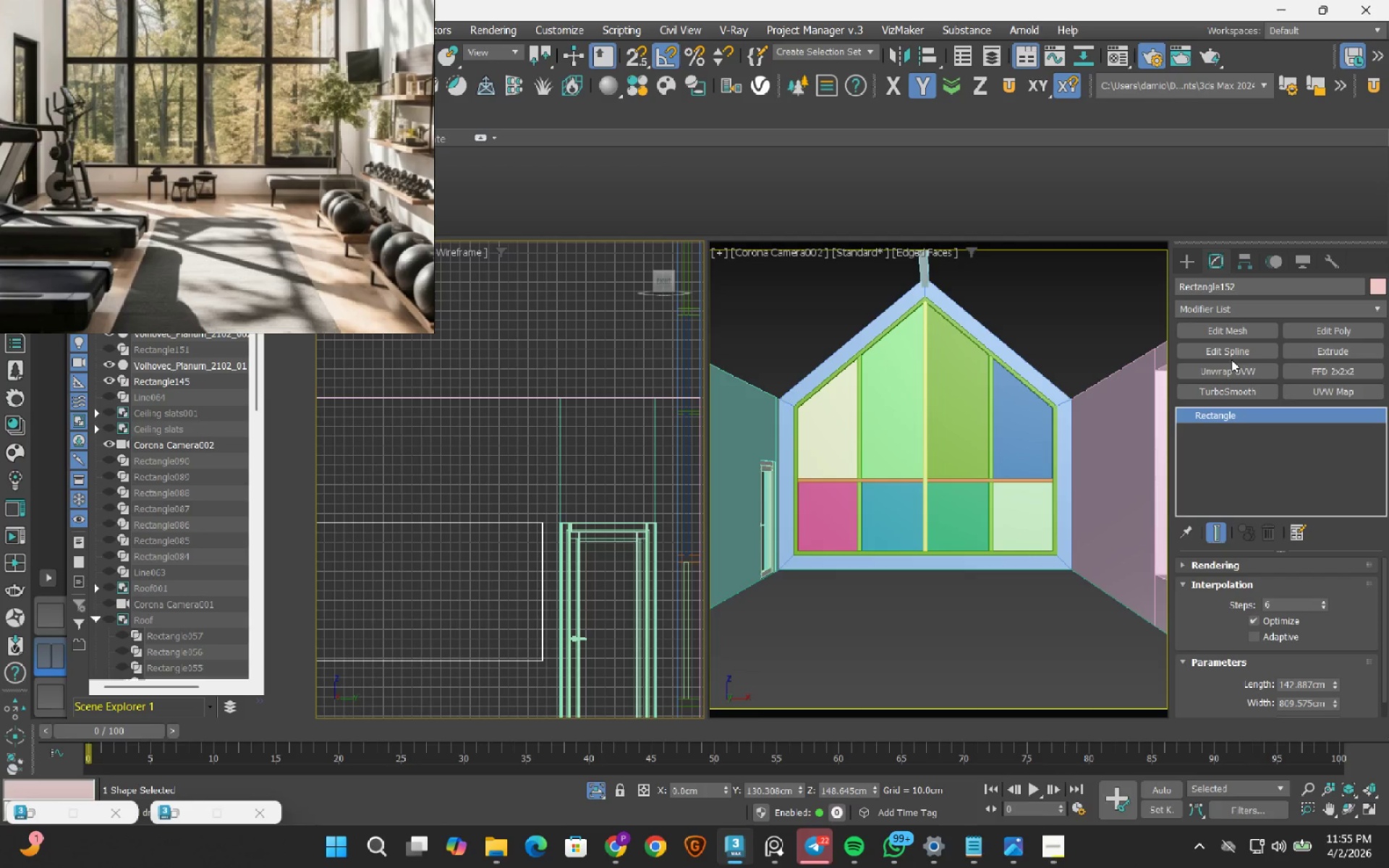 
left_click([1231, 359])
 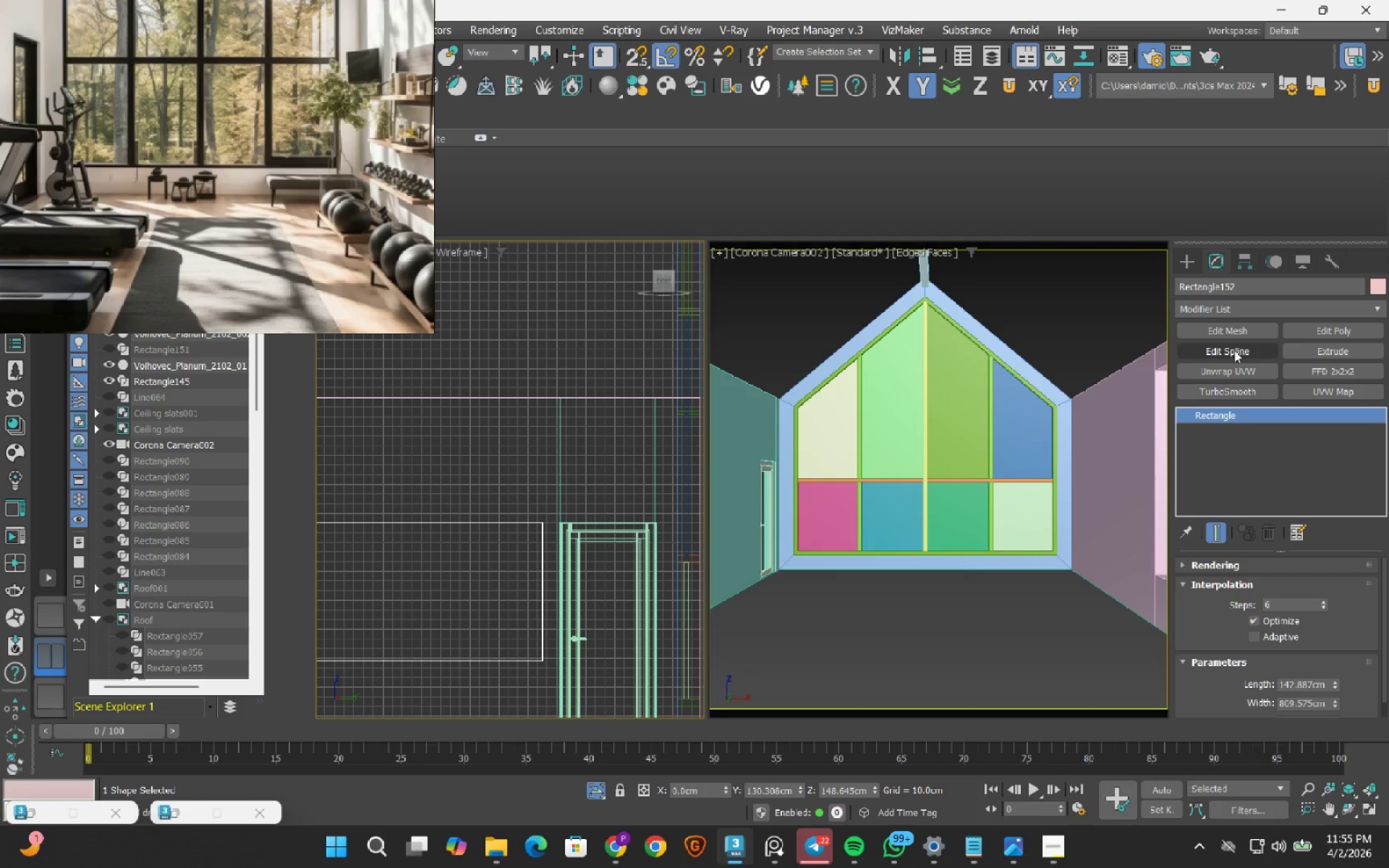 
left_click([1234, 350])
 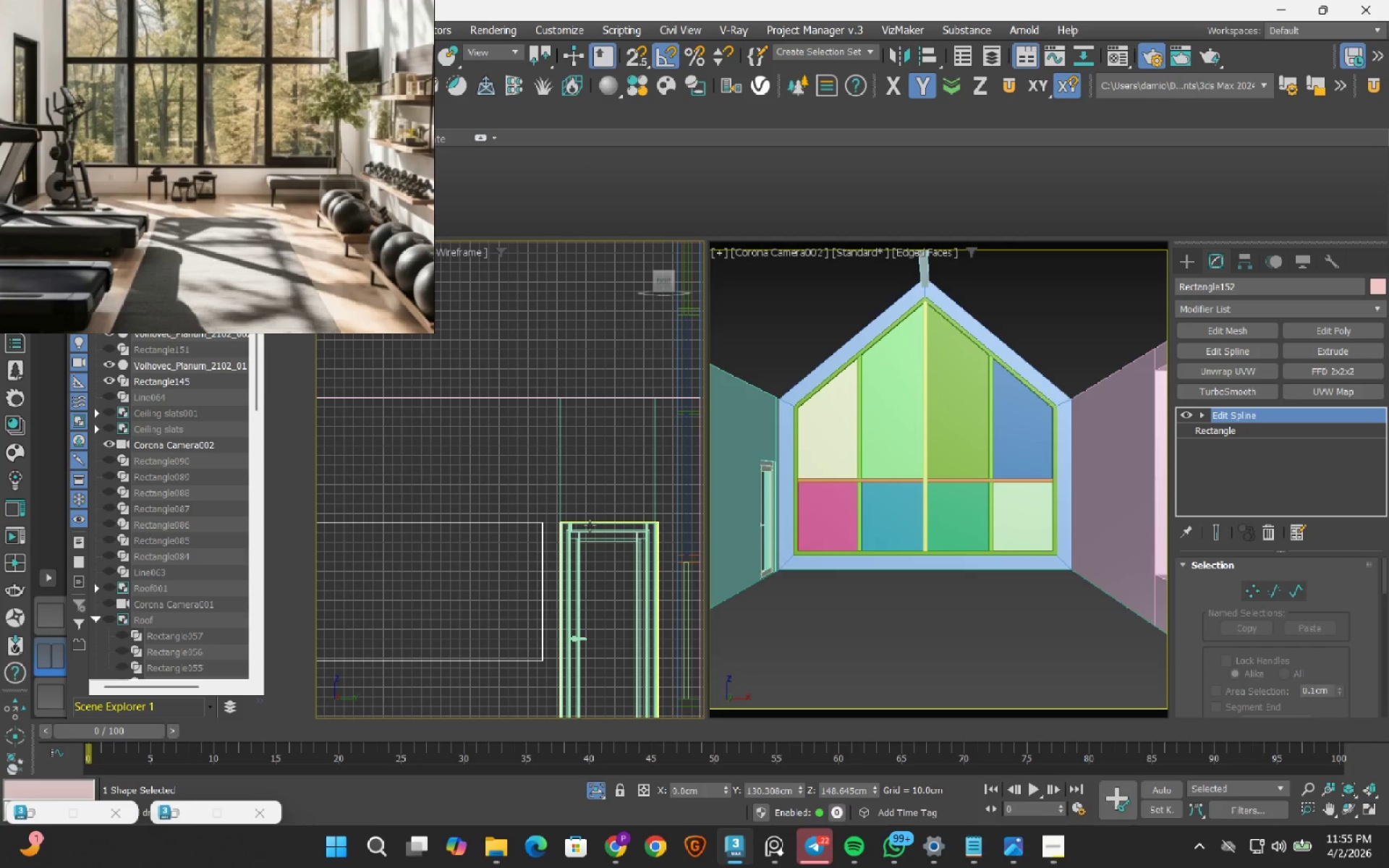 
key(1)
 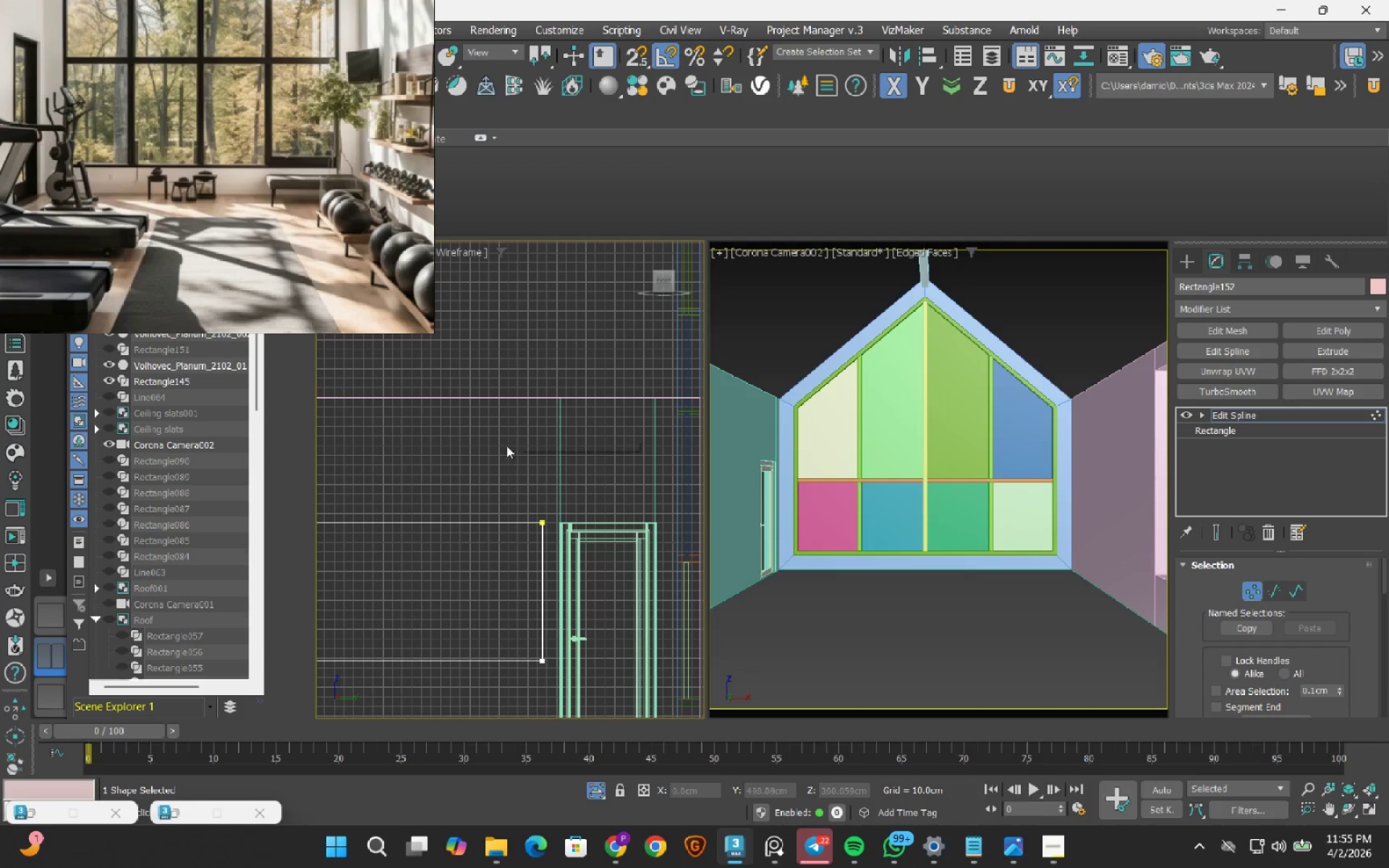 
left_click_drag(start_coordinate=[506, 446], to_coordinate=[588, 706])
 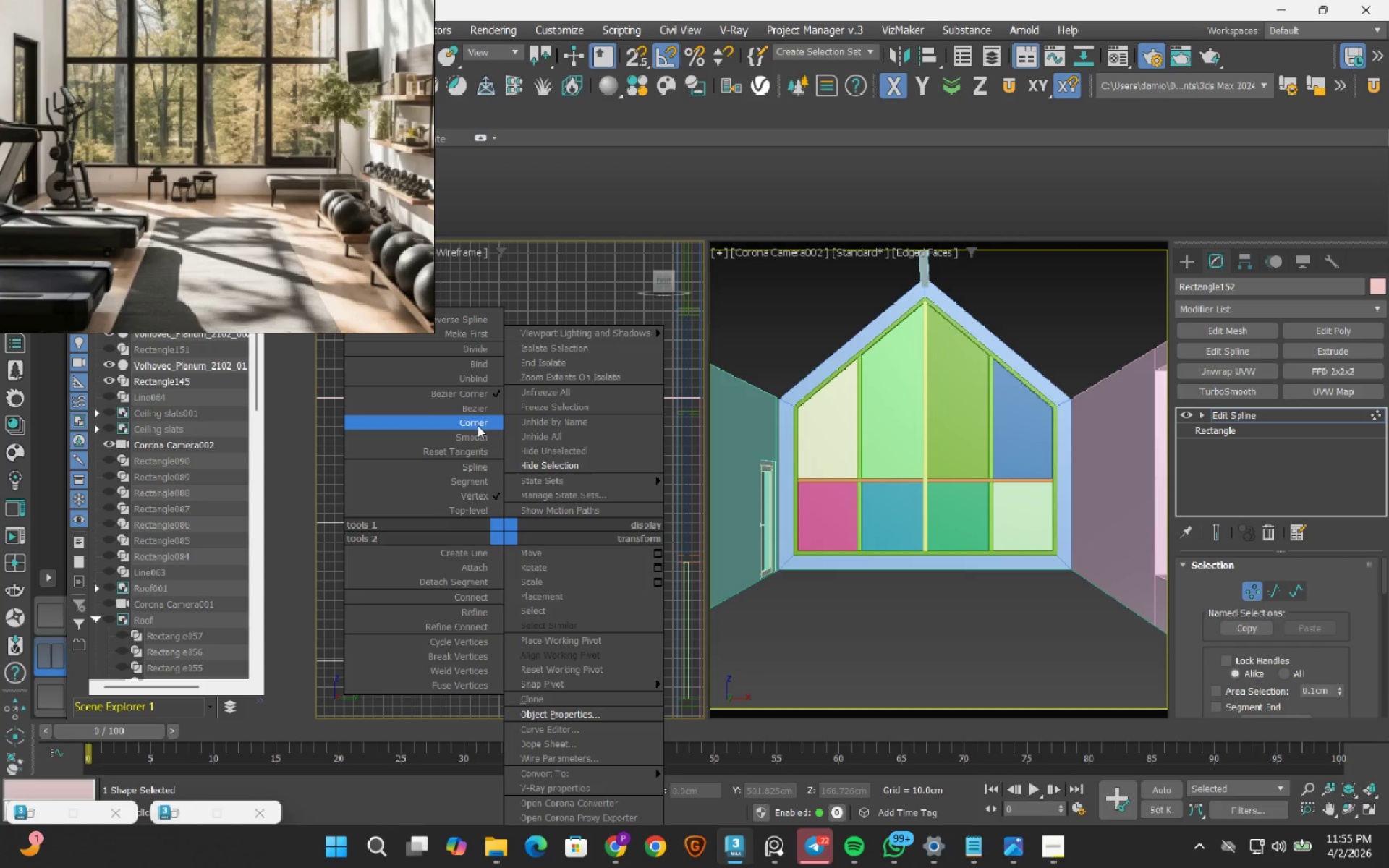 
left_click_drag(start_coordinate=[478, 420], to_coordinate=[478, 456])
 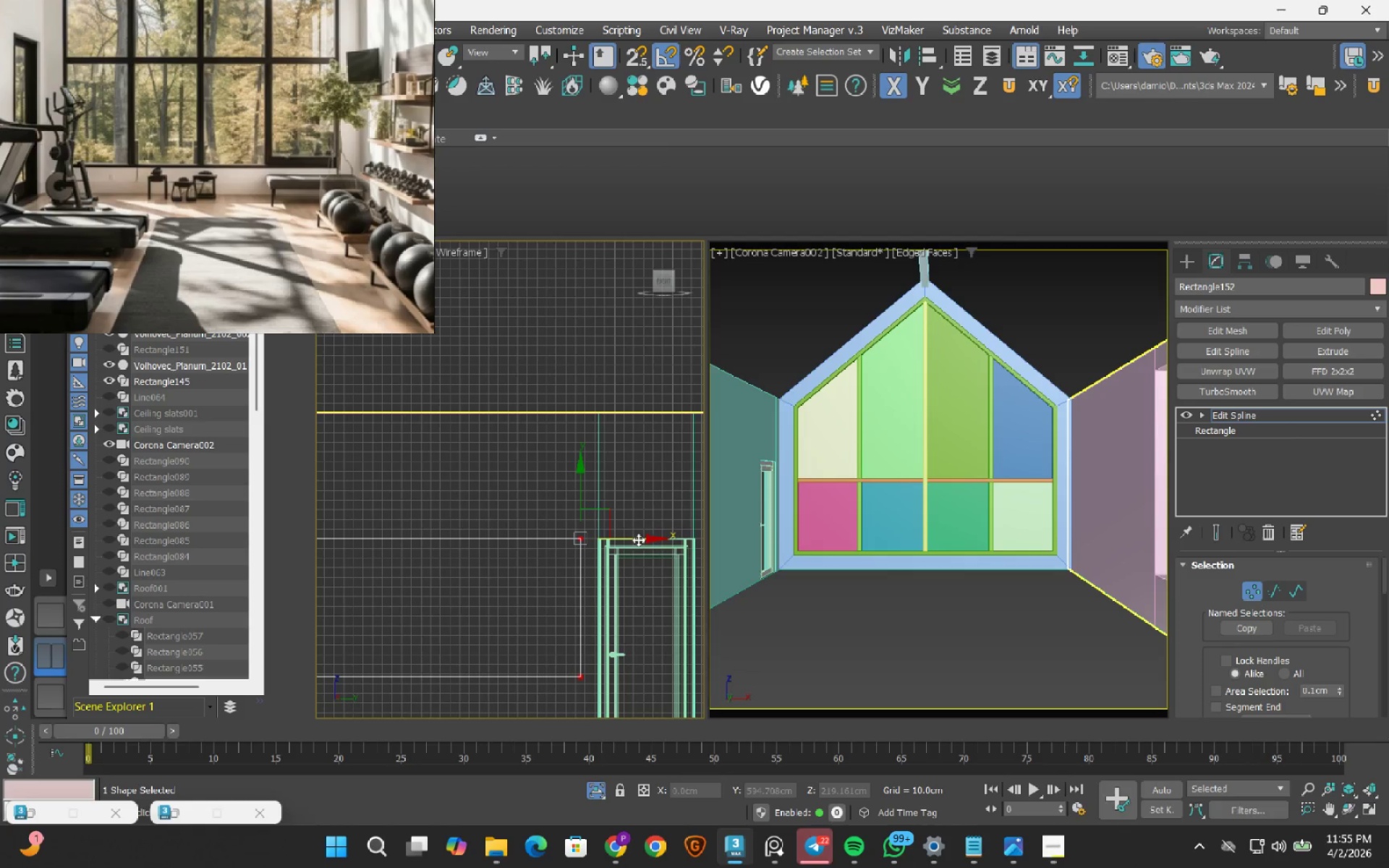 
left_click_drag(start_coordinate=[640, 537], to_coordinate=[609, 556])
 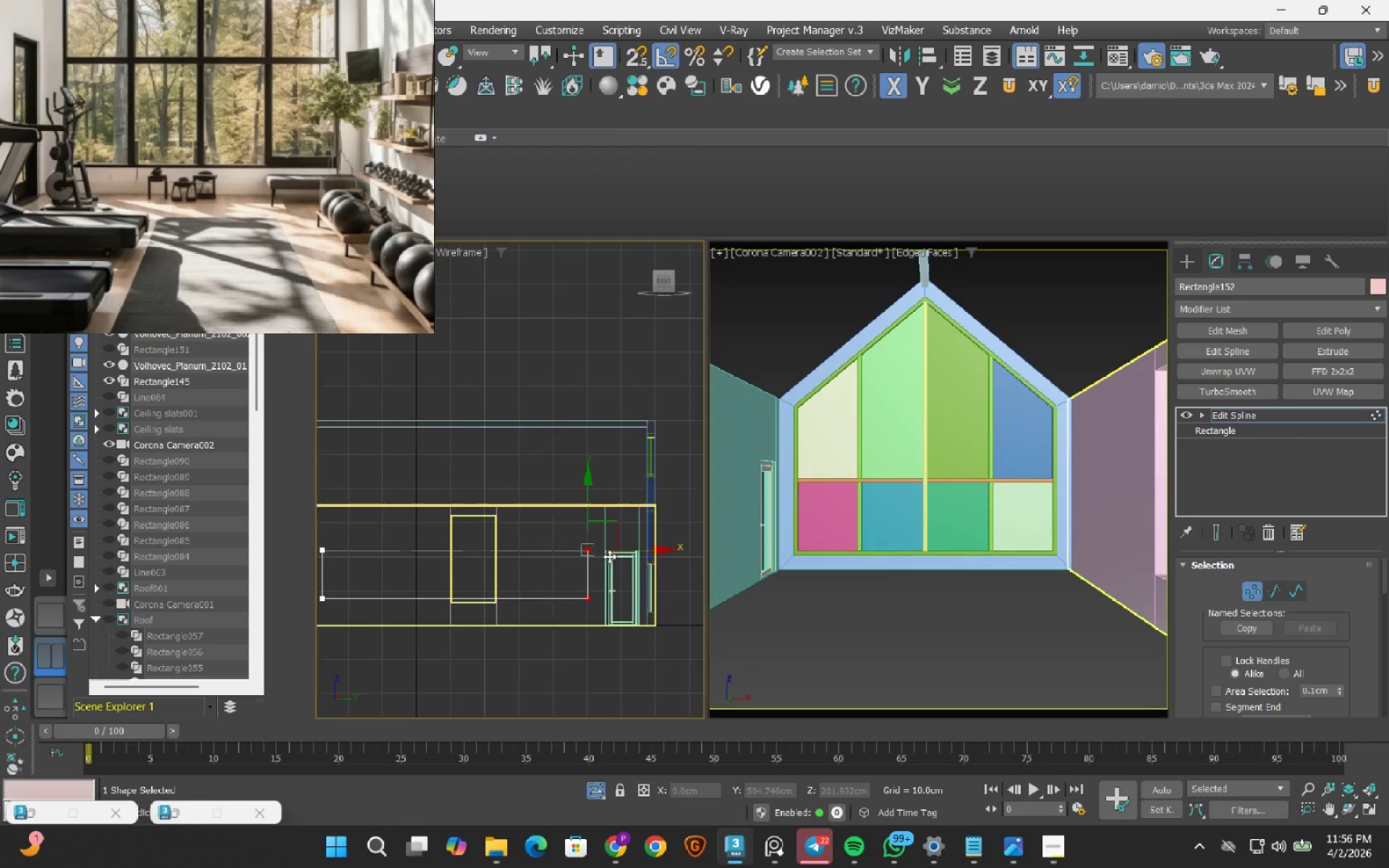 
scroll: coordinate [609, 556], scroll_direction: down, amount: 4.0
 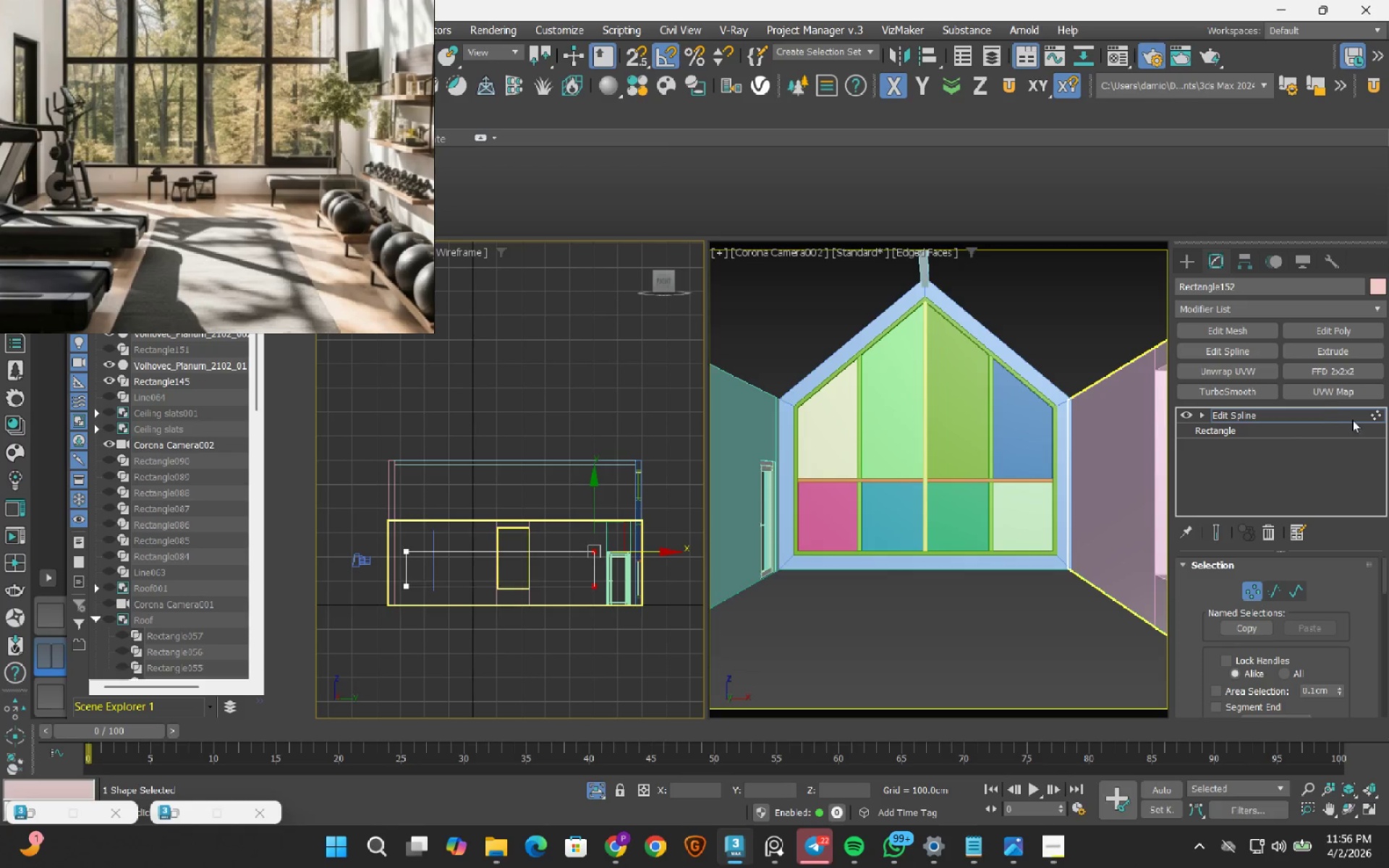 
left_click([1372, 414])
 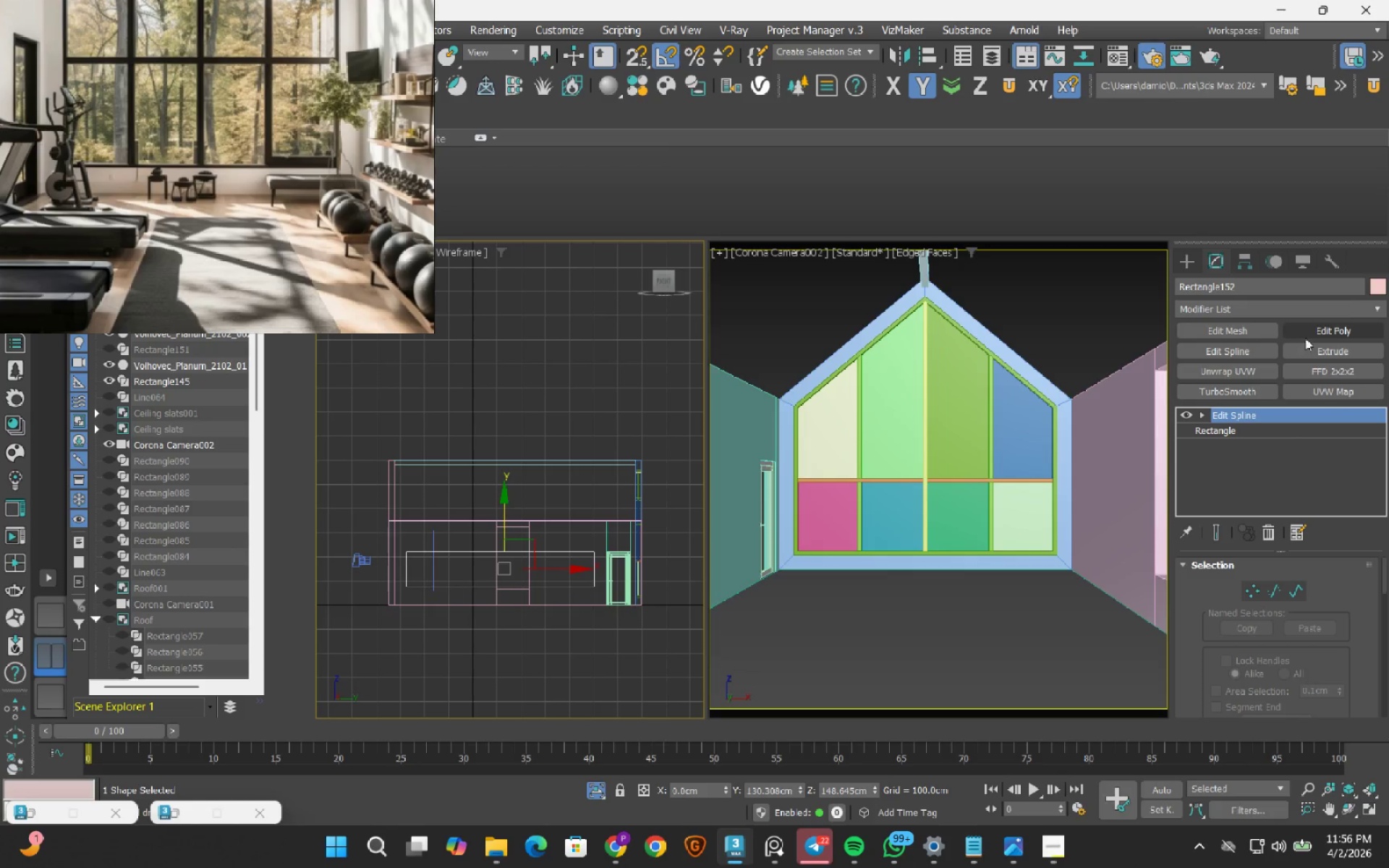 
left_click([1316, 349])
 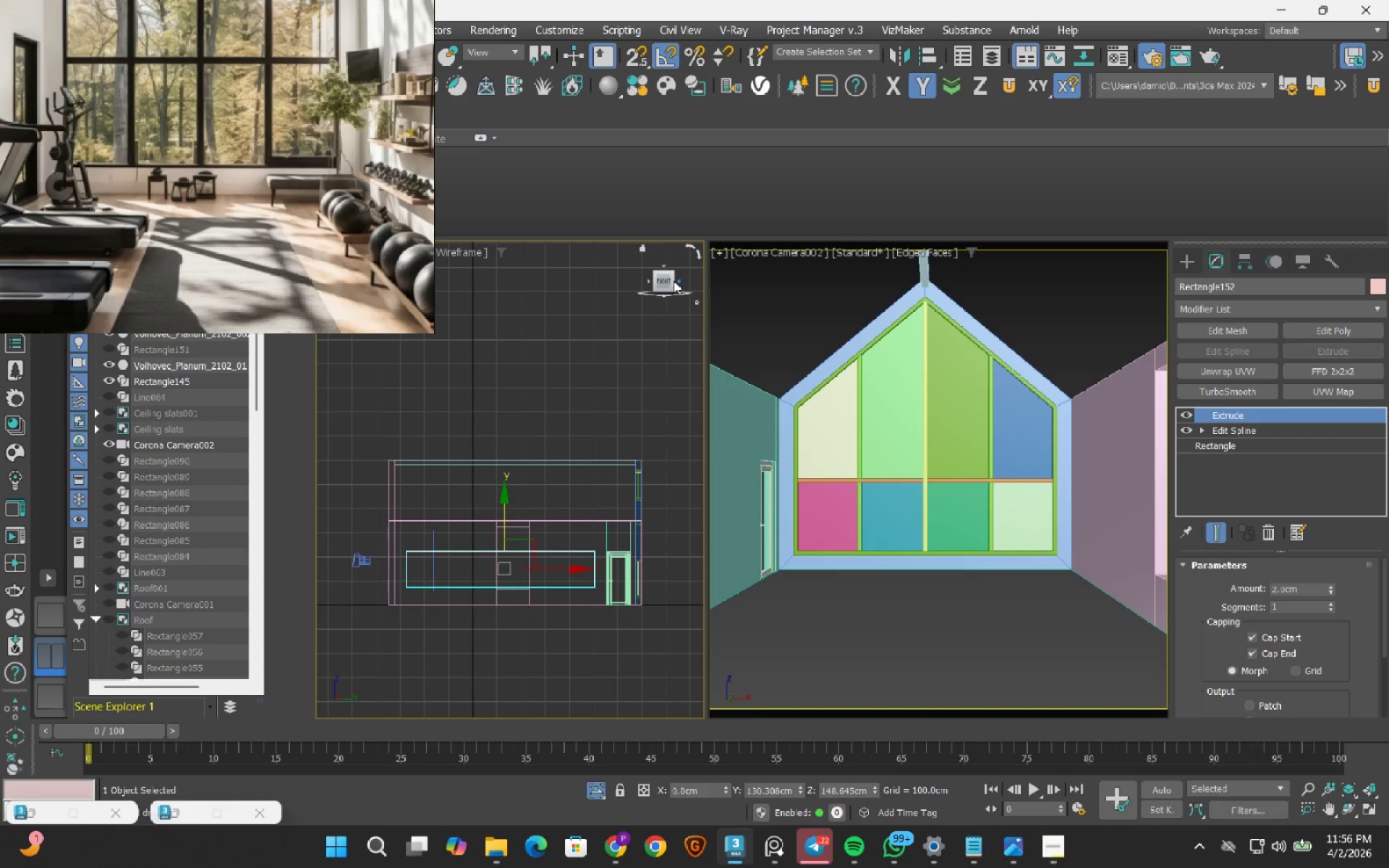 
left_click([664, 265])
 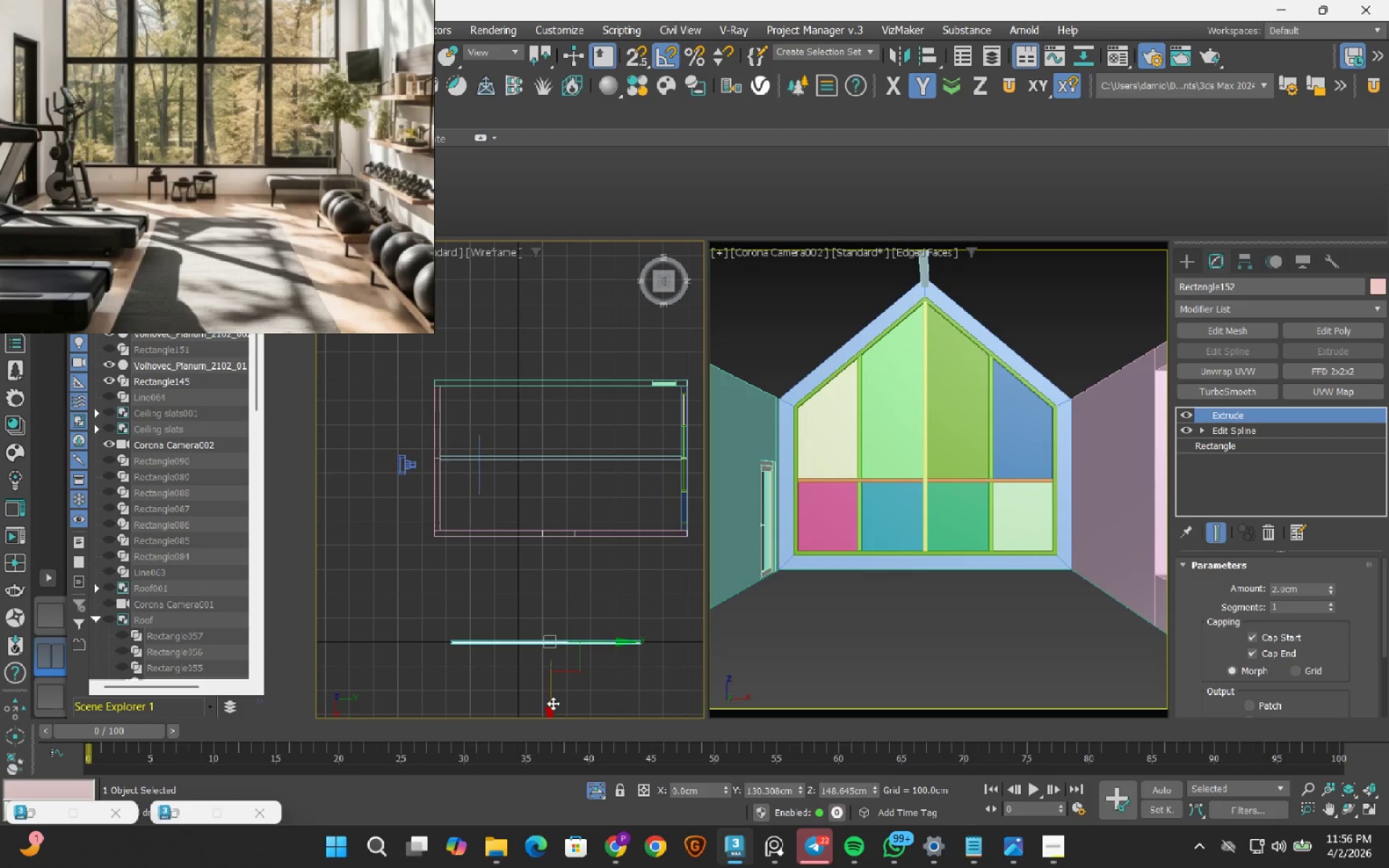 
left_click_drag(start_coordinate=[551, 708], to_coordinate=[564, 456])
 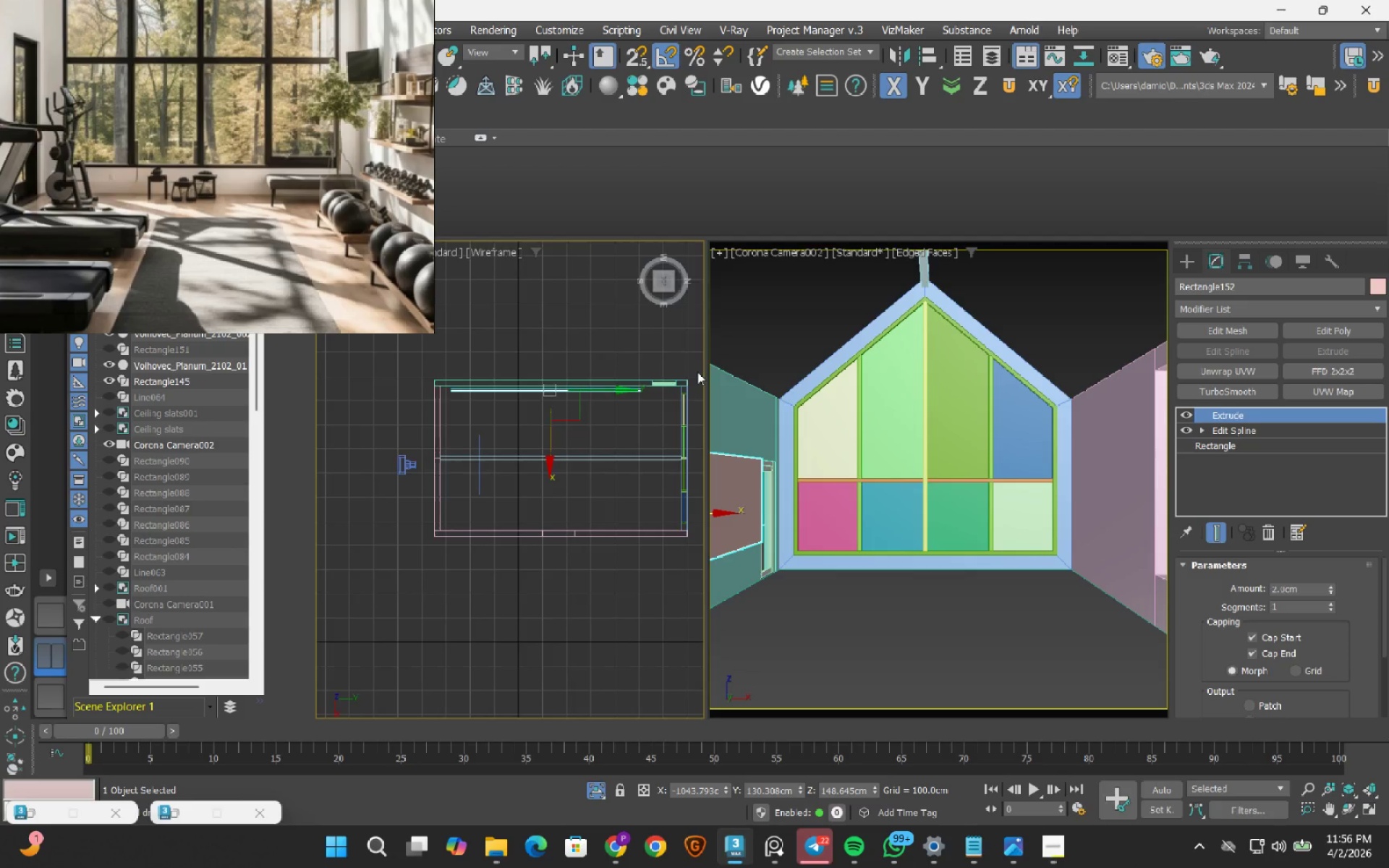 
scroll: coordinate [542, 403], scroll_direction: up, amount: 9.0
 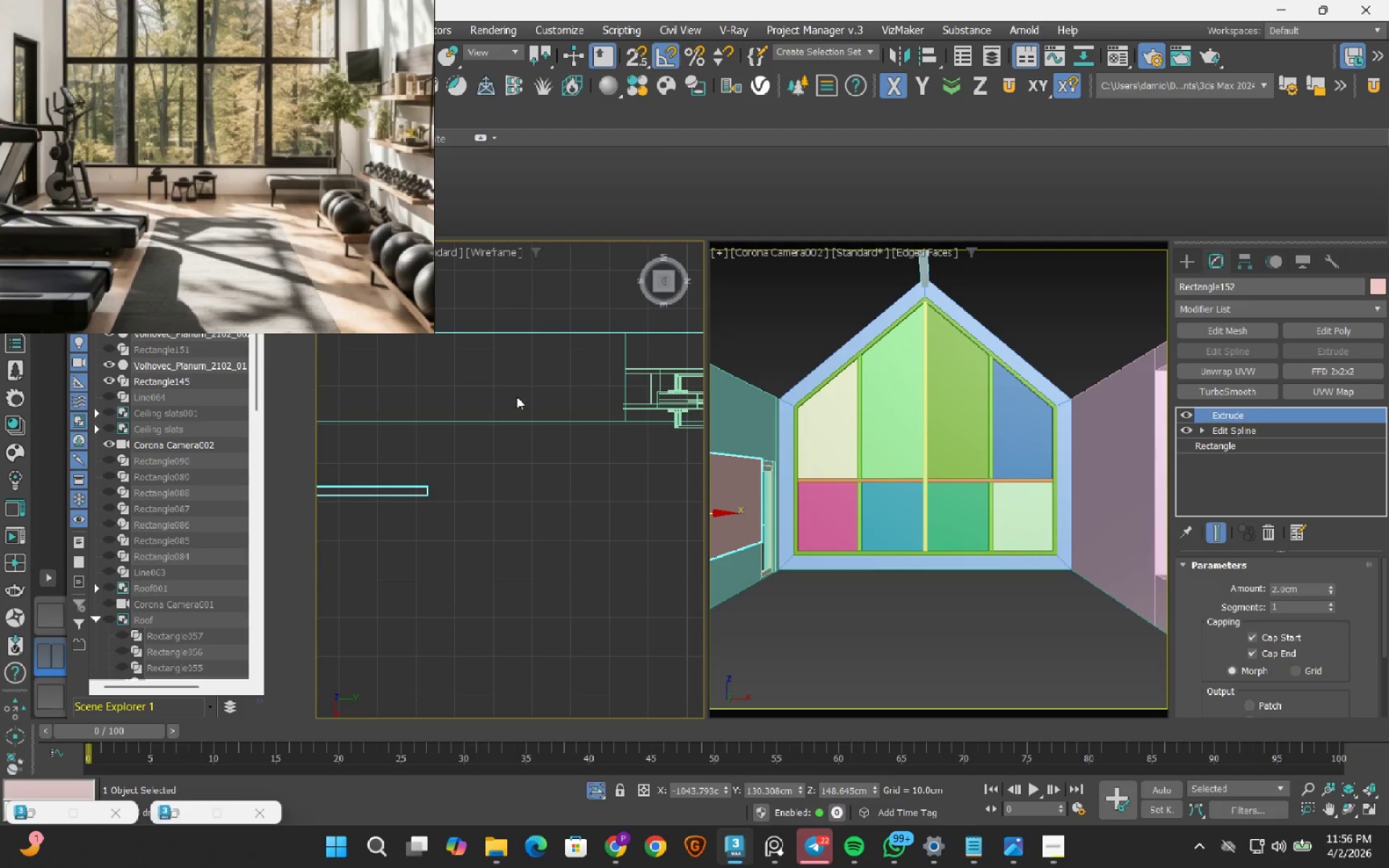 
key(S)
 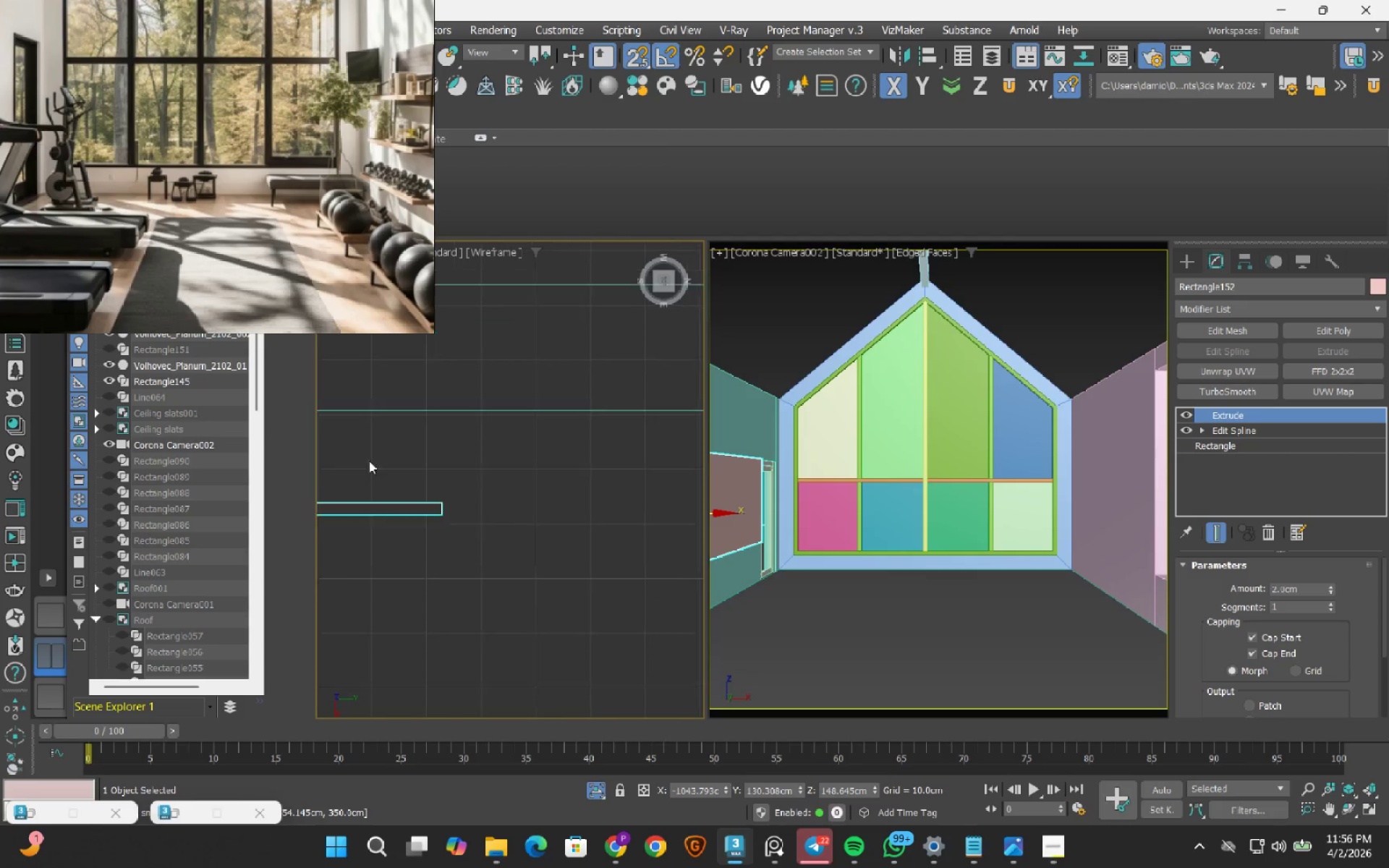 
scroll: coordinate [362, 464], scroll_direction: up, amount: 3.0
 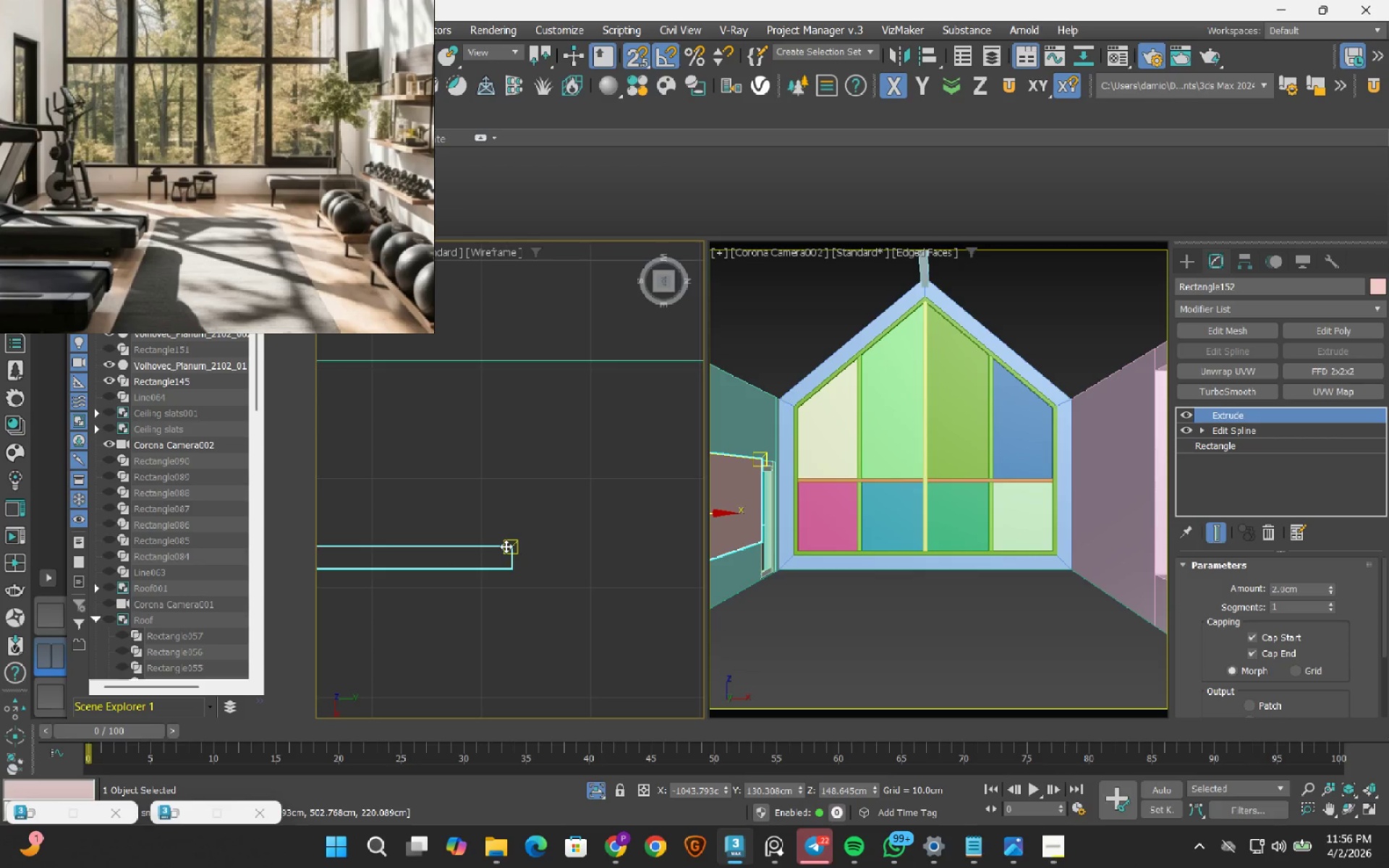 
left_click_drag(start_coordinate=[506, 546], to_coordinate=[558, 369])
 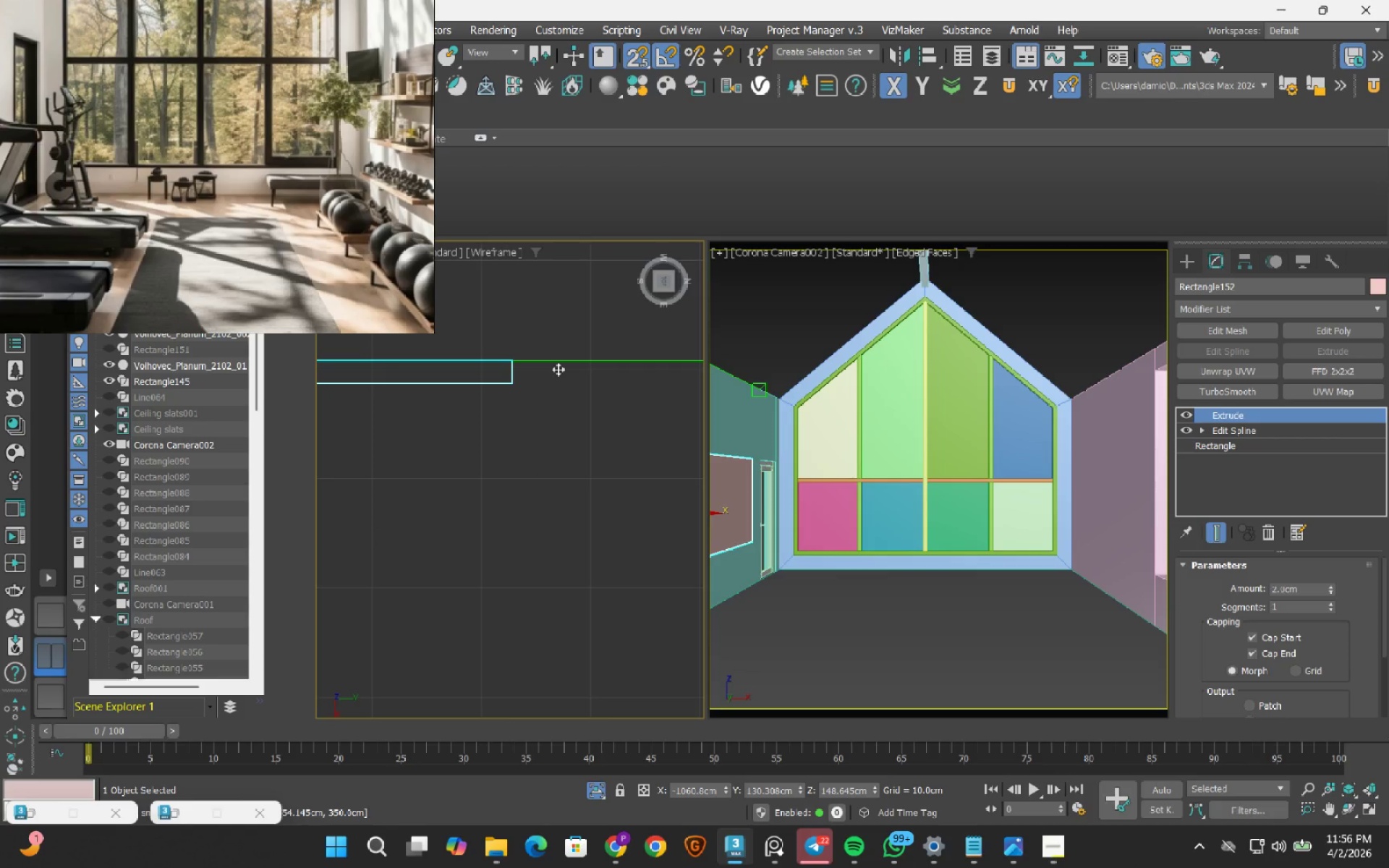 
key(S)
 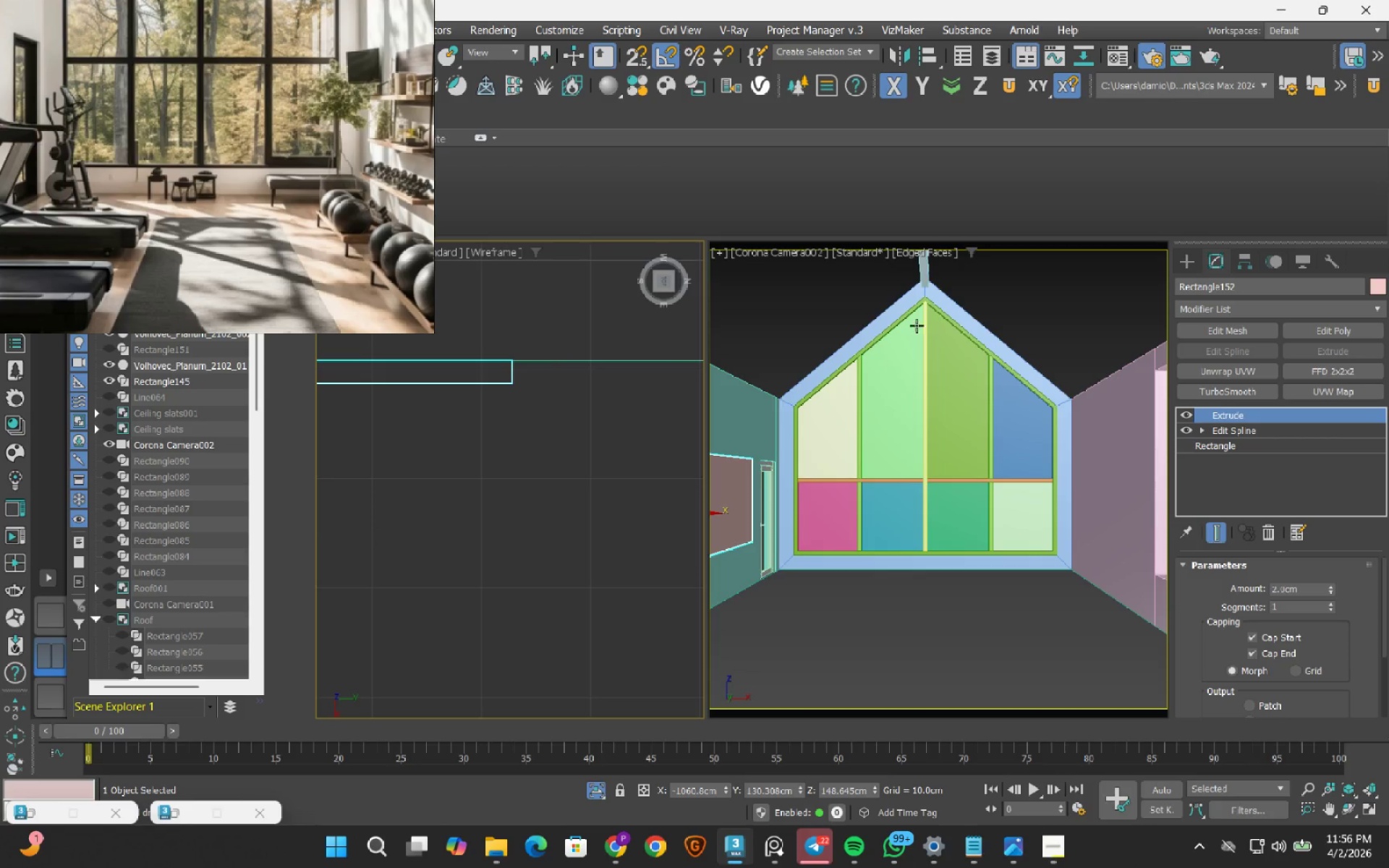 
left_click([523, 524])
 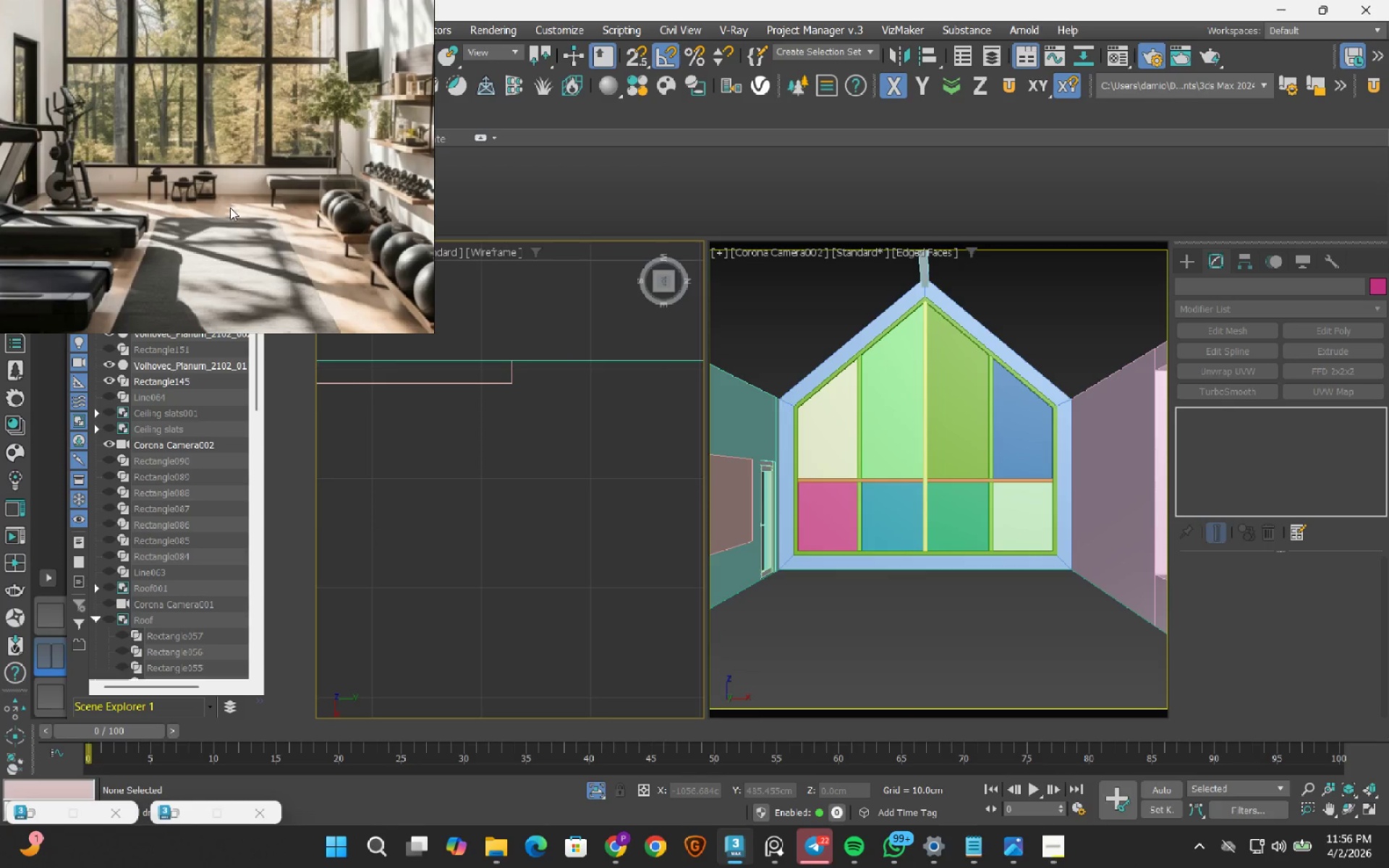 
scroll: coordinate [230, 210], scroll_direction: down, amount: 3.0
 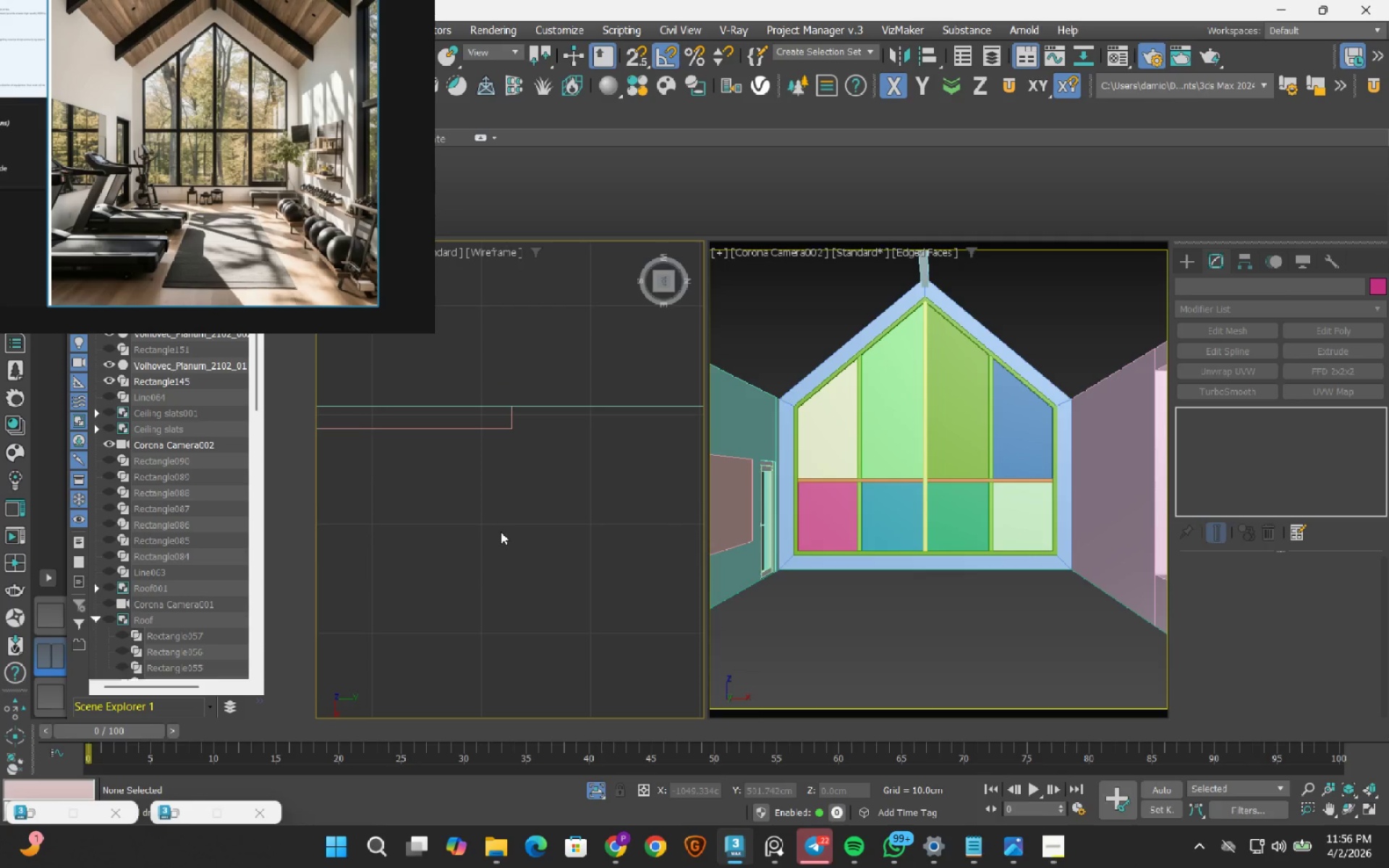 
wait(5.15)
 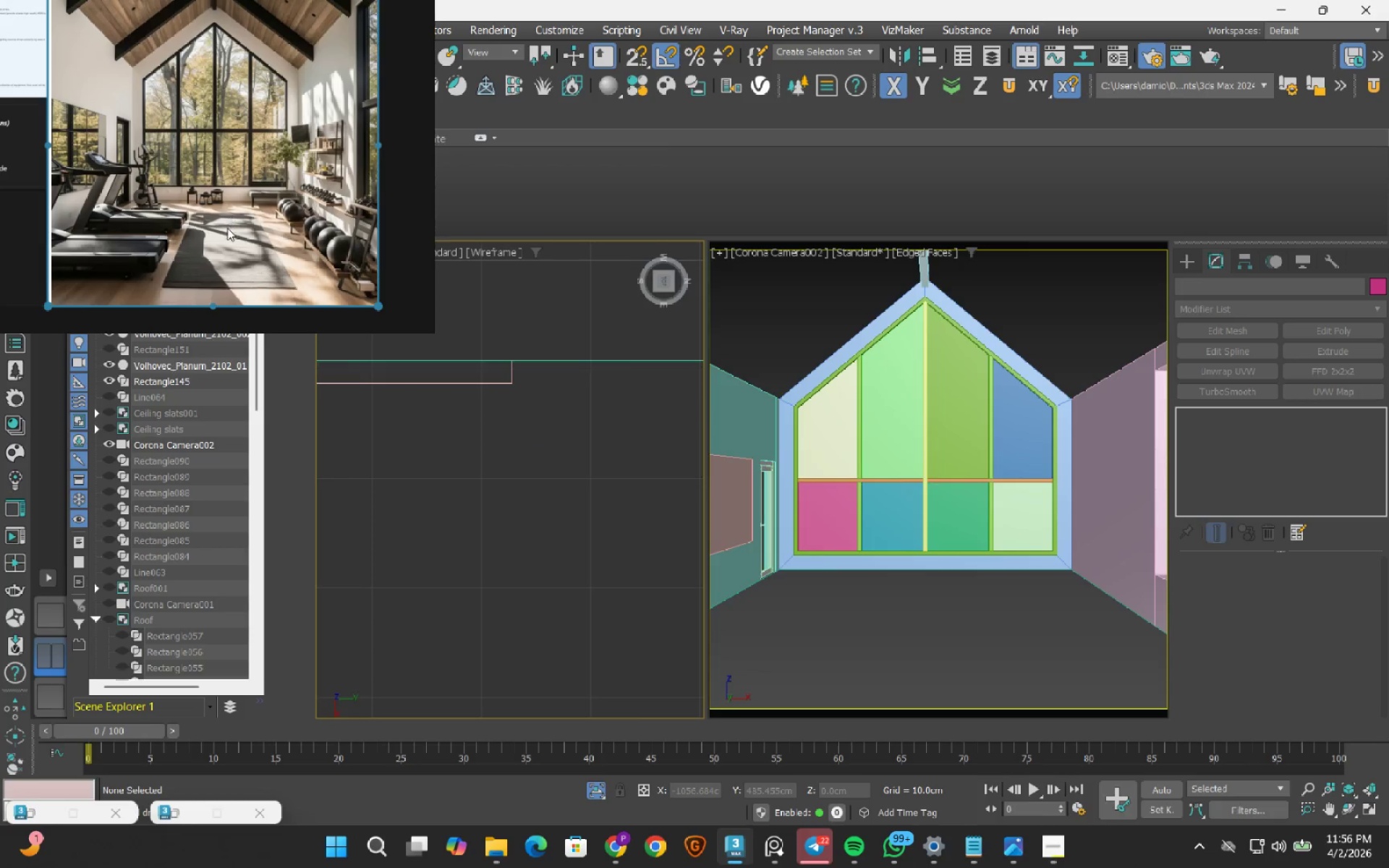 
scroll: coordinate [501, 532], scroll_direction: down, amount: 10.0
 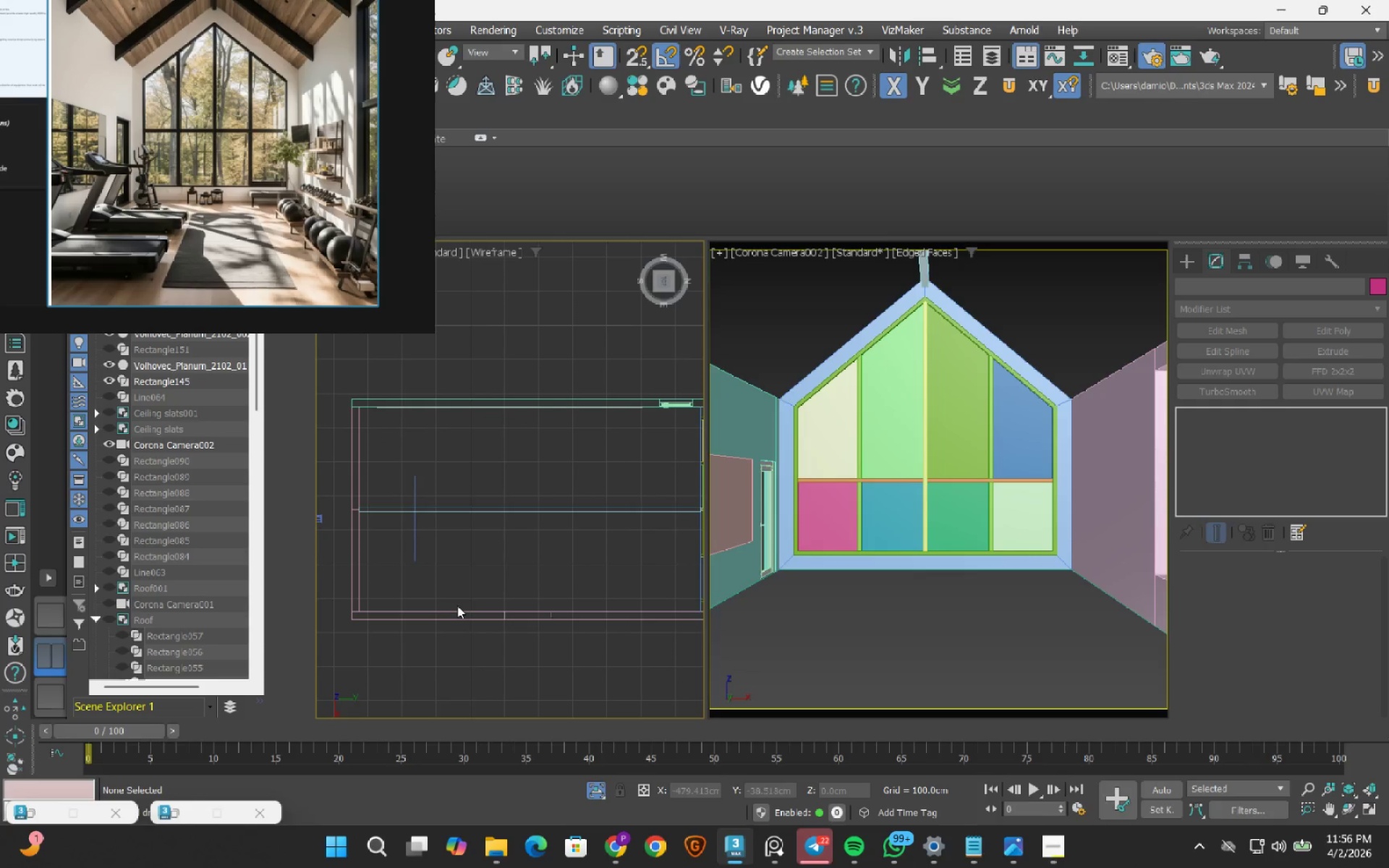 
left_click([475, 618])
 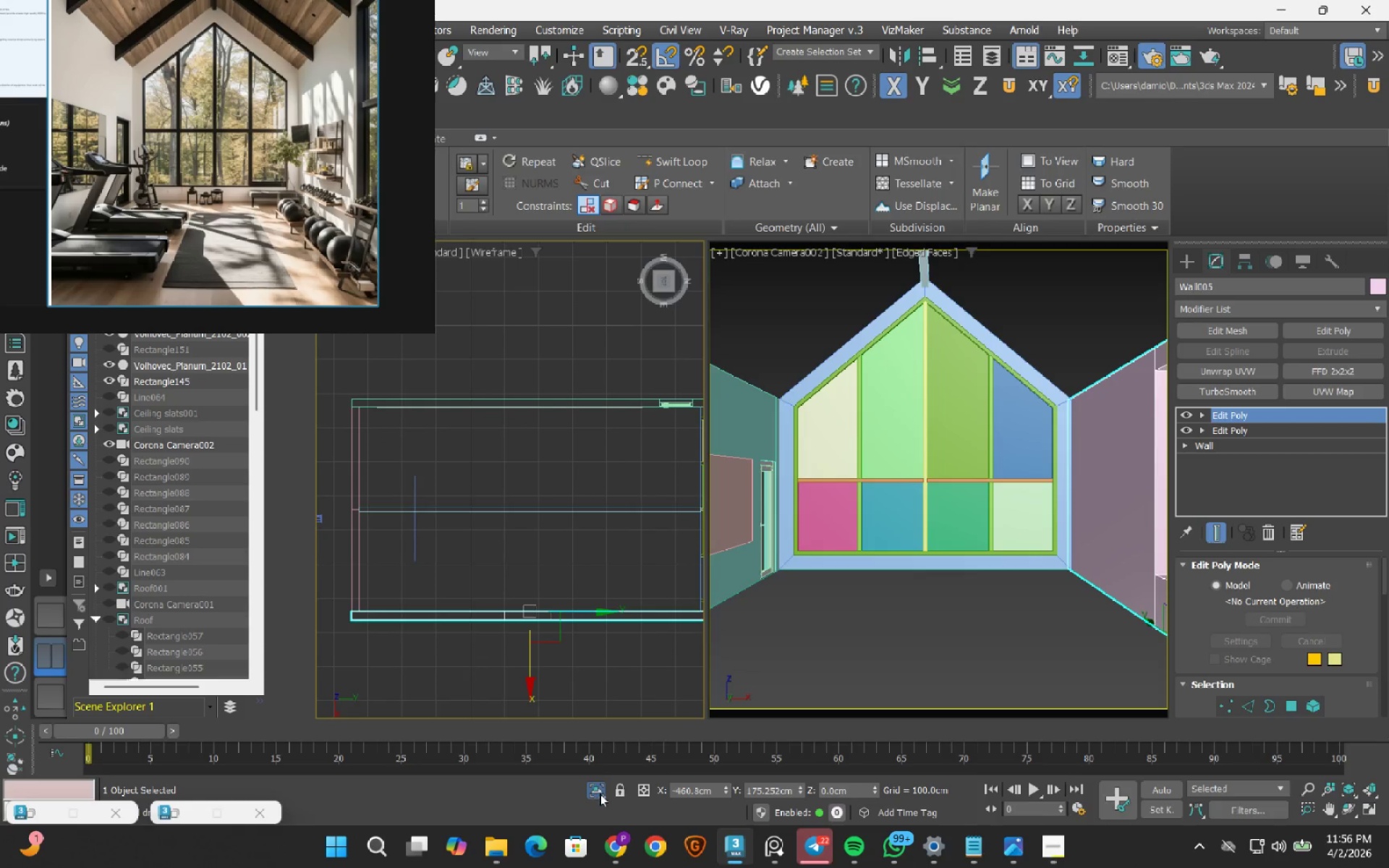 
left_click([600, 795])
 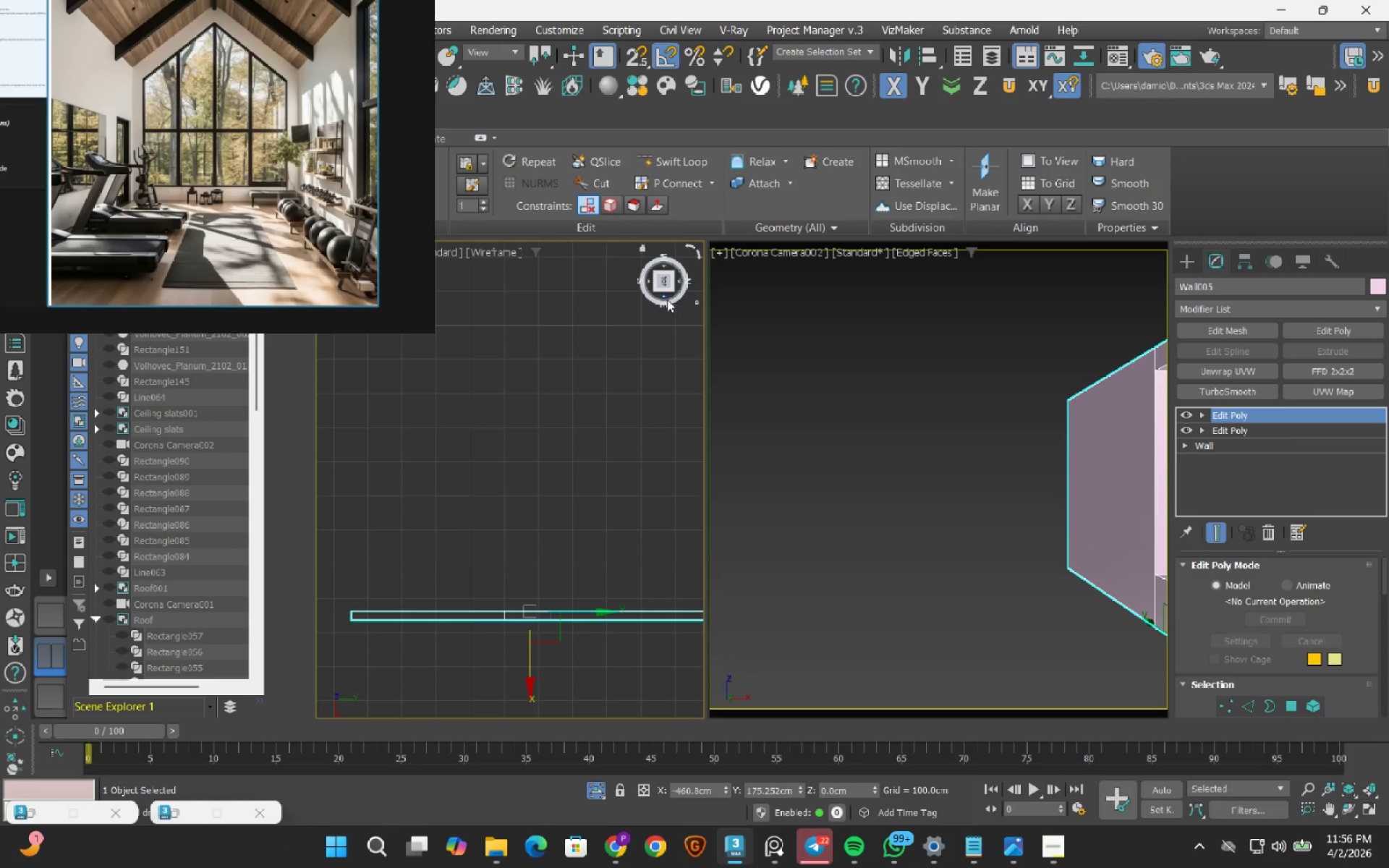 
left_click([665, 296])
 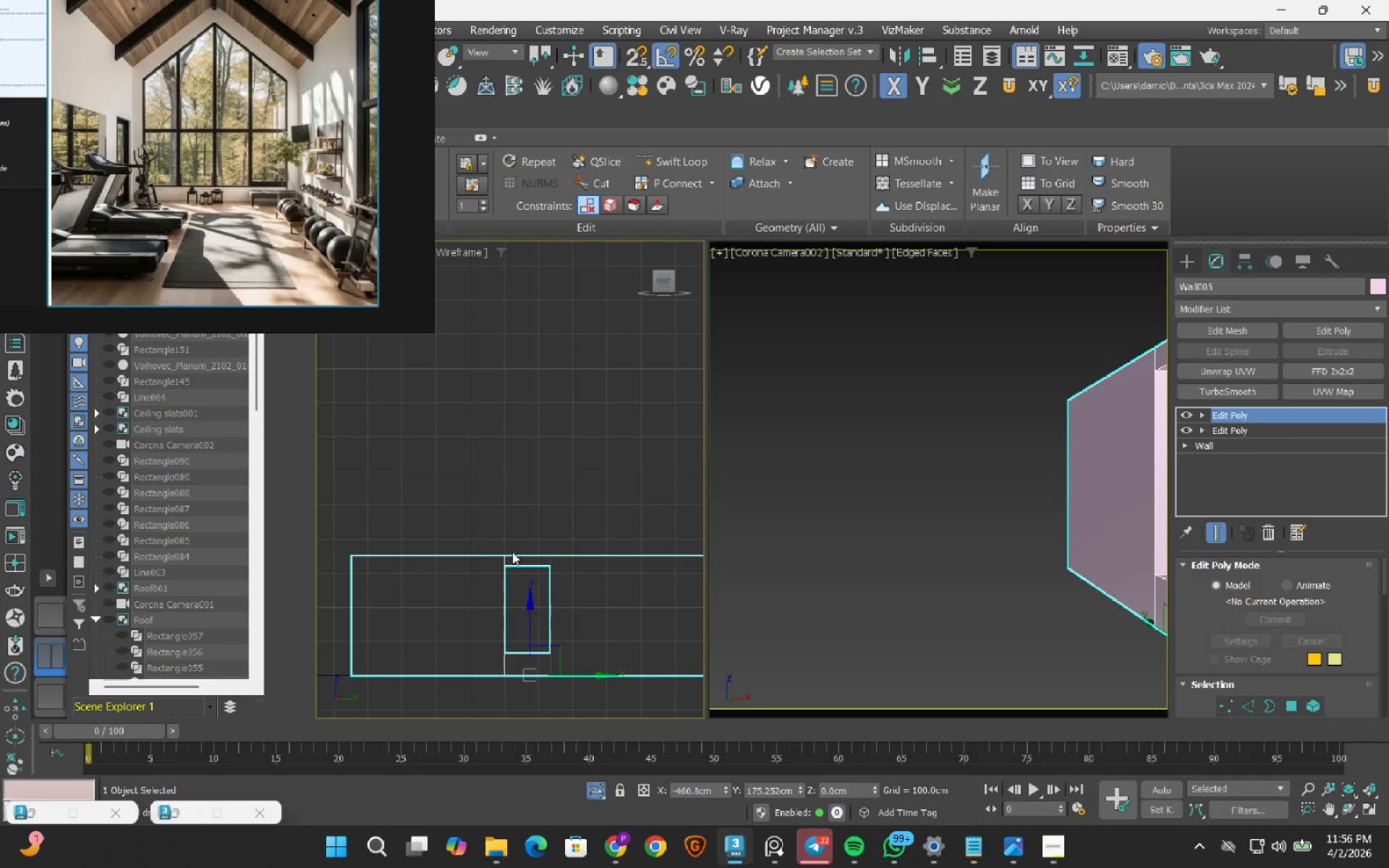 
scroll: coordinate [522, 665], scroll_direction: up, amount: 3.0
 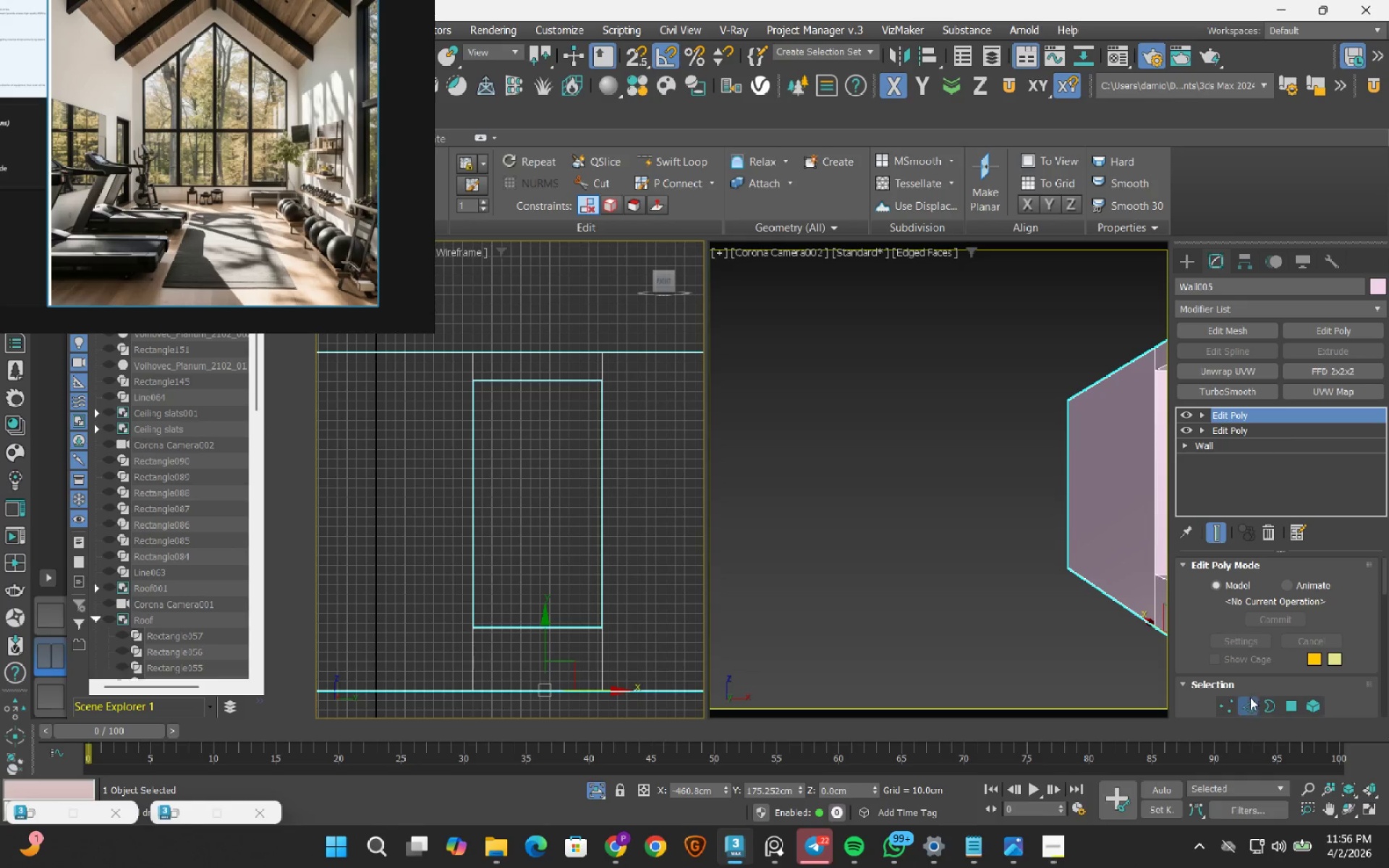 
scroll: coordinate [569, 542], scroll_direction: down, amount: 3.0
 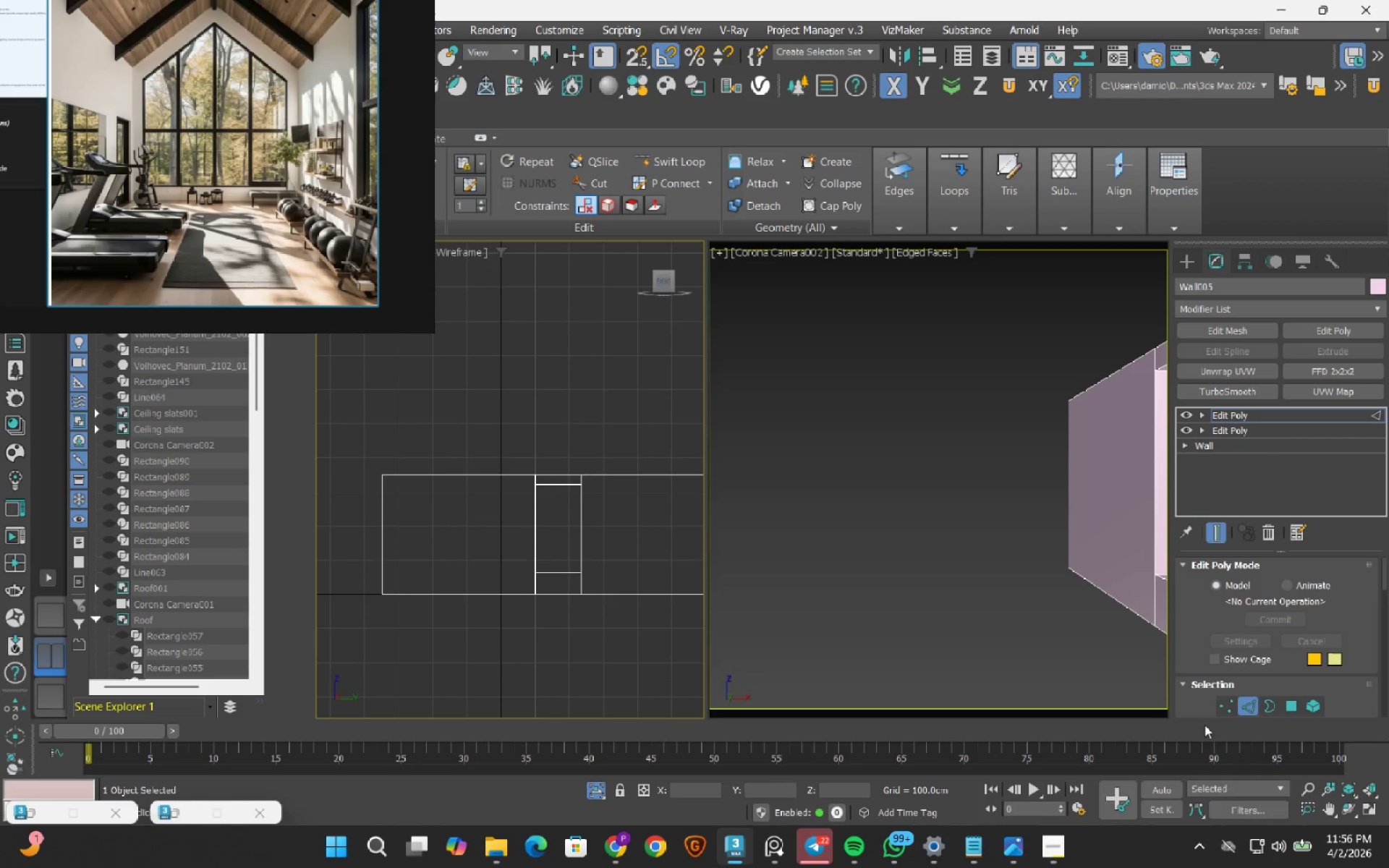 
left_click([1223, 711])
 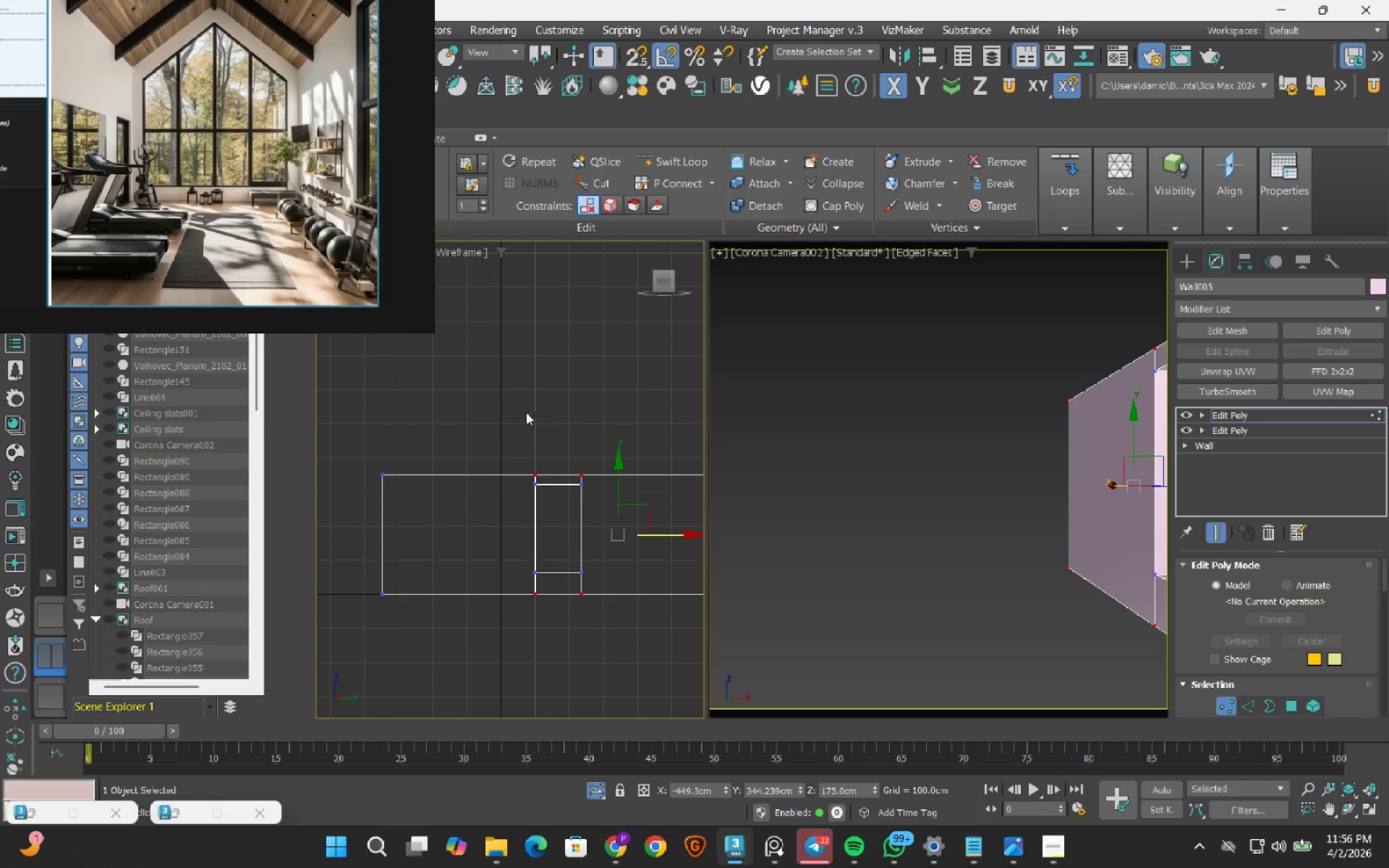 
left_click_drag(start_coordinate=[520, 405], to_coordinate=[647, 680])
 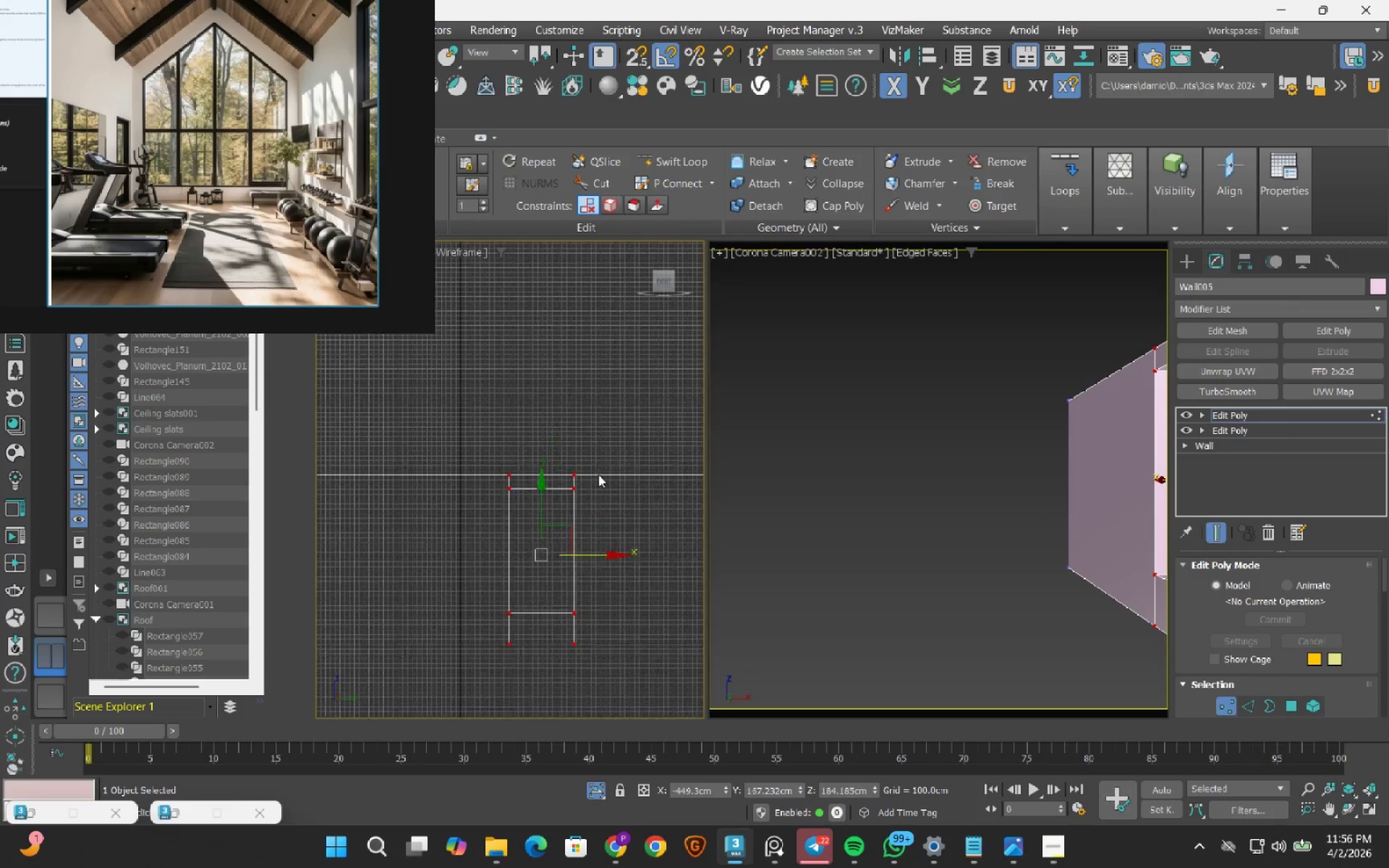 
scroll: coordinate [598, 475], scroll_direction: up, amount: 2.0
 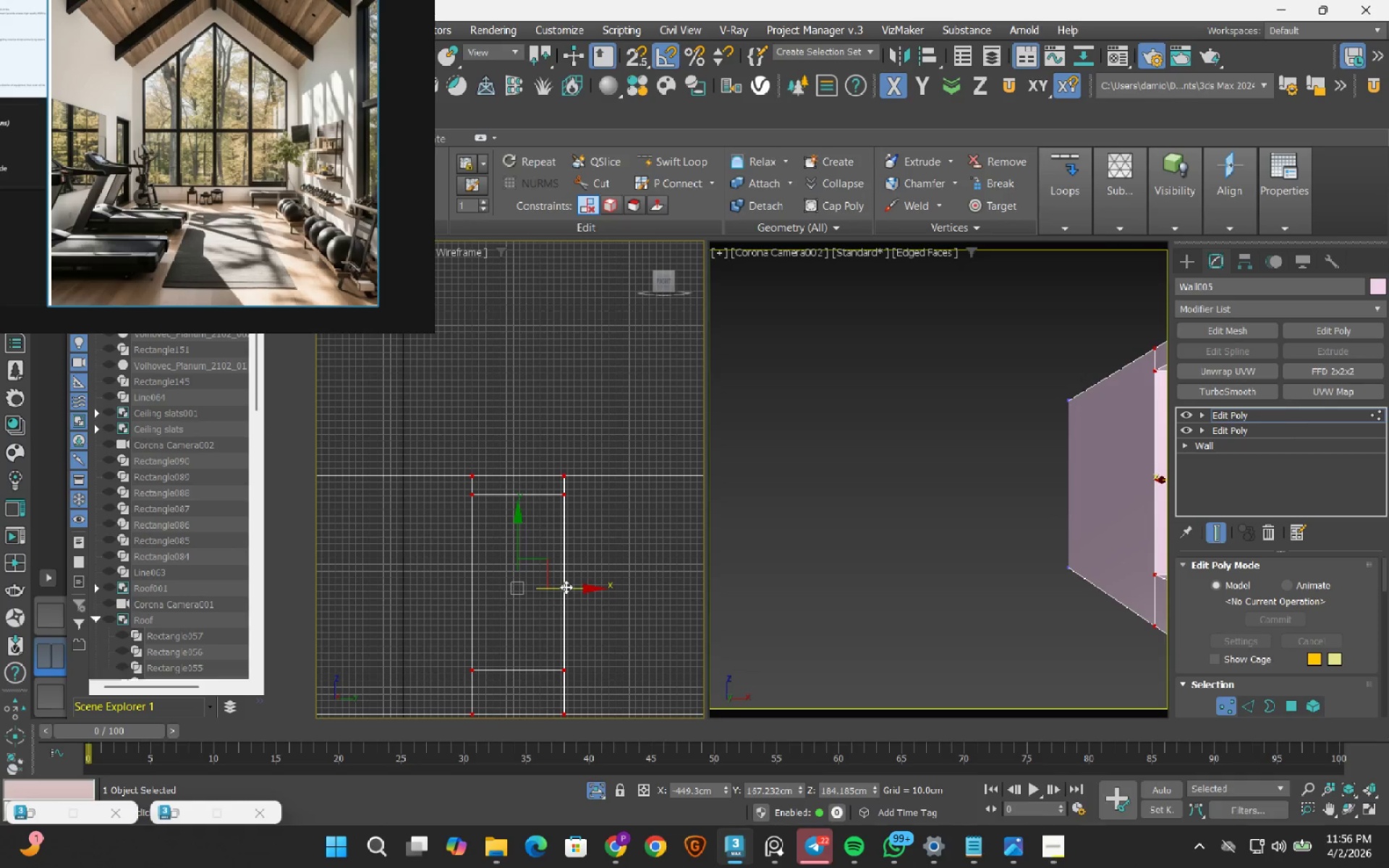 
left_click_drag(start_coordinate=[566, 587], to_coordinate=[579, 597])
 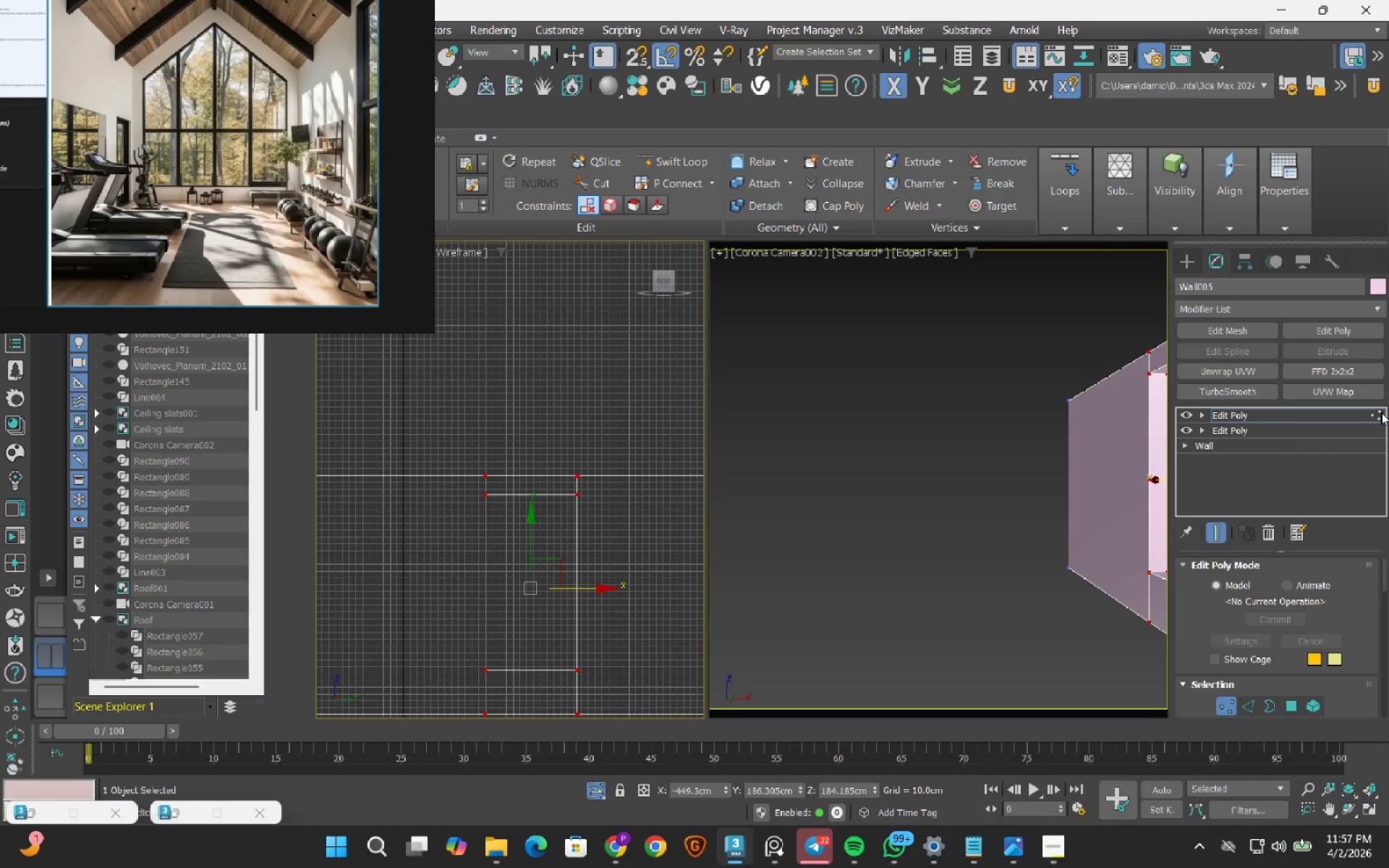 
left_click([1378, 414])